 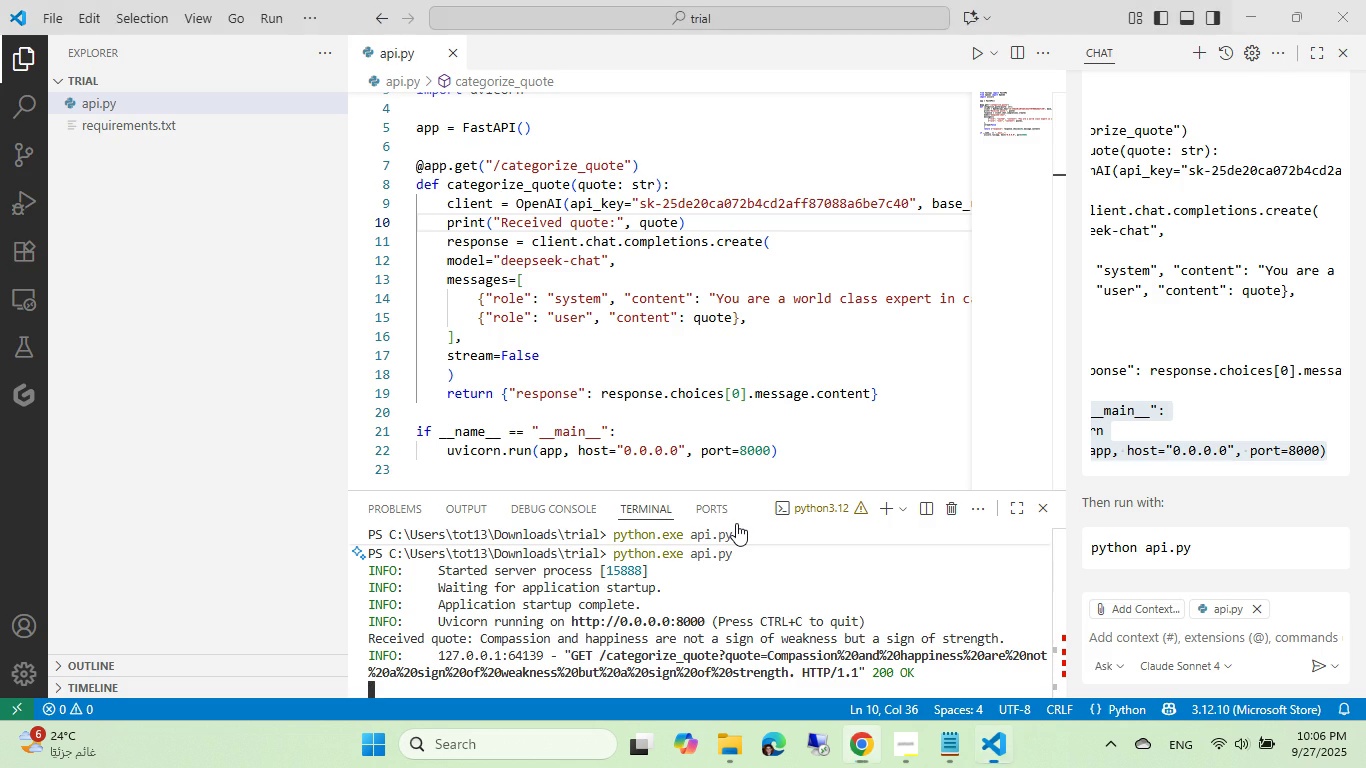 
key(Alt+AltLeft)
 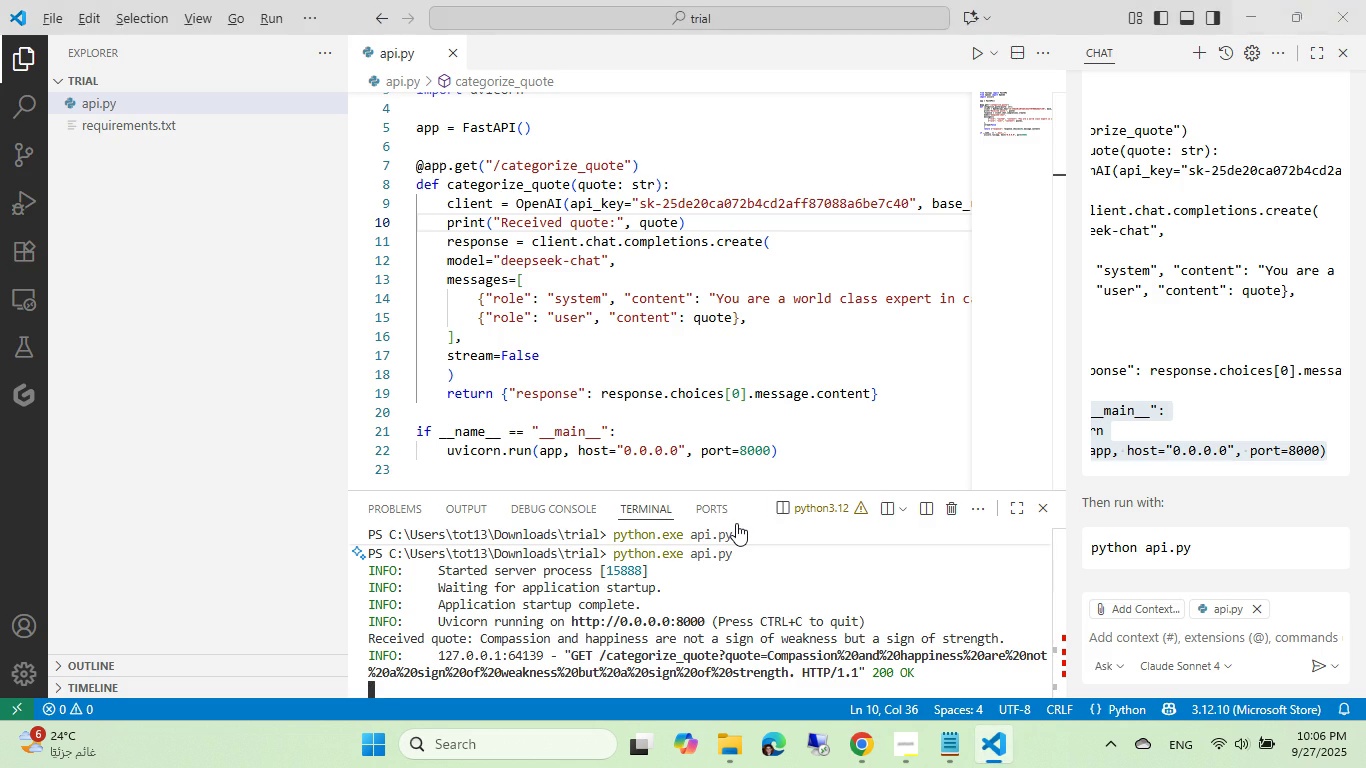 
key(Tab)
 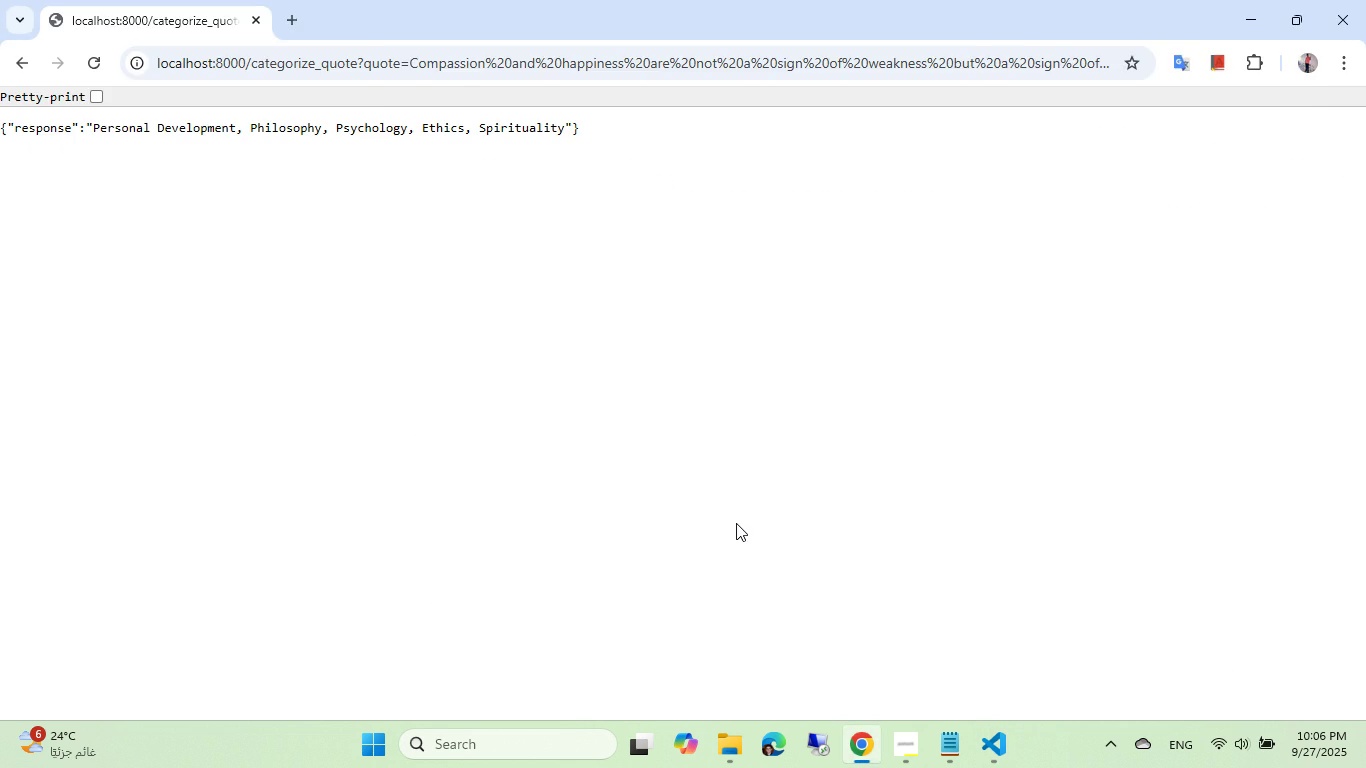 
key(Alt+AltLeft)
 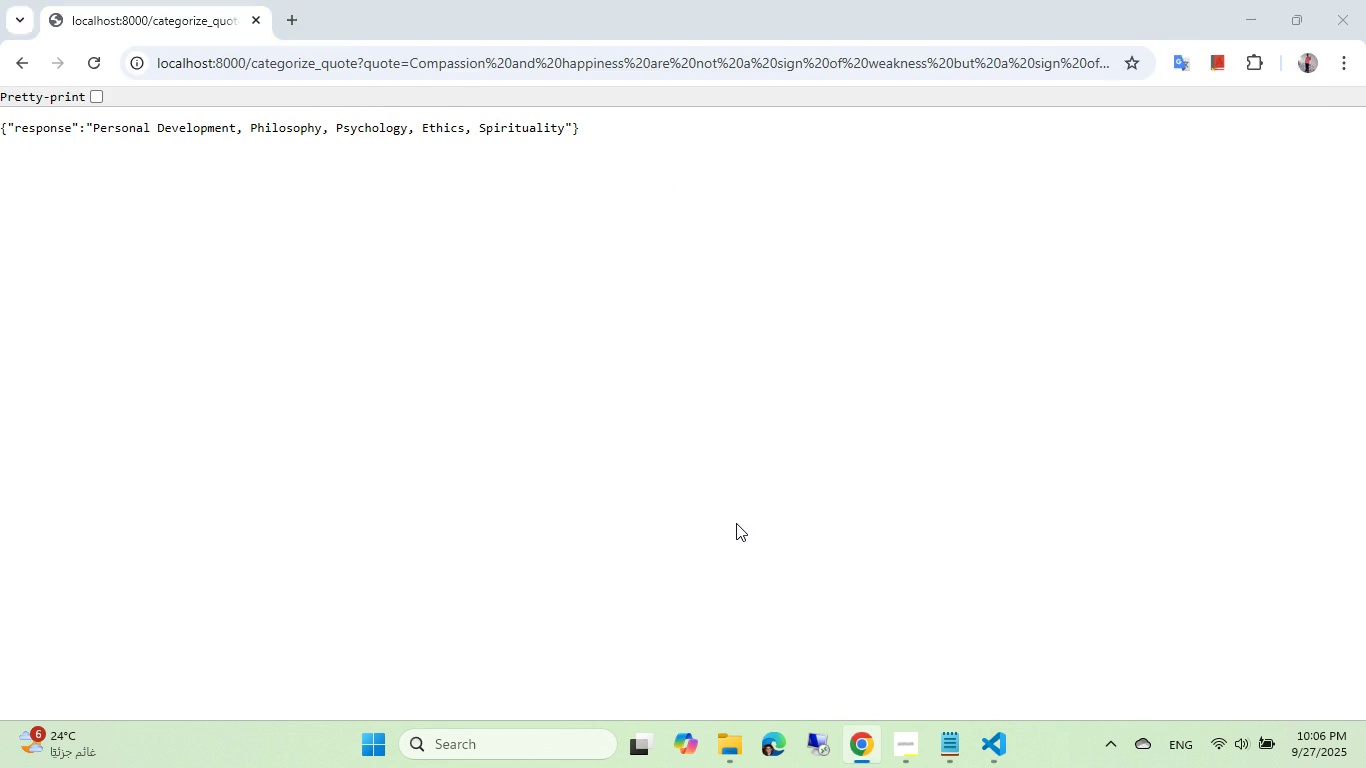 
key(Alt+Tab)
 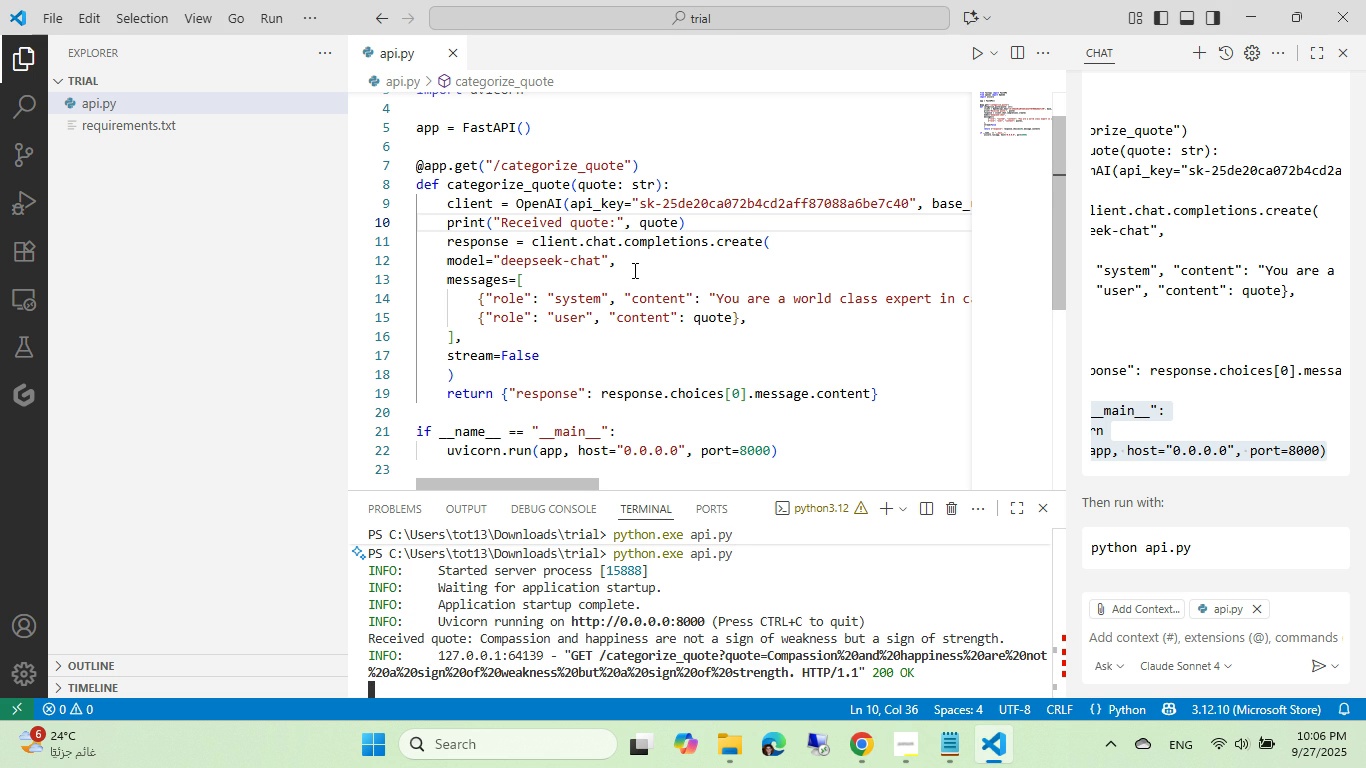 
wait(9.38)
 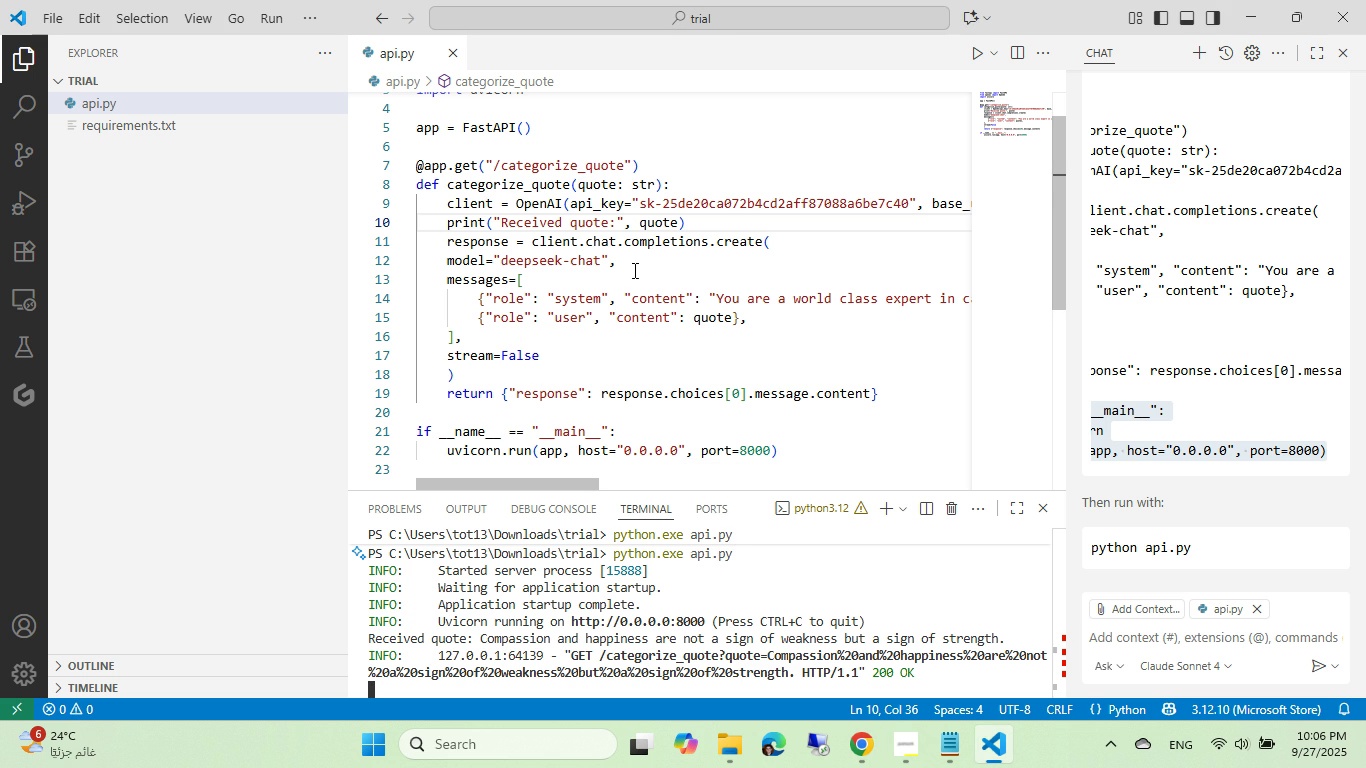 
left_click([1124, 629])
 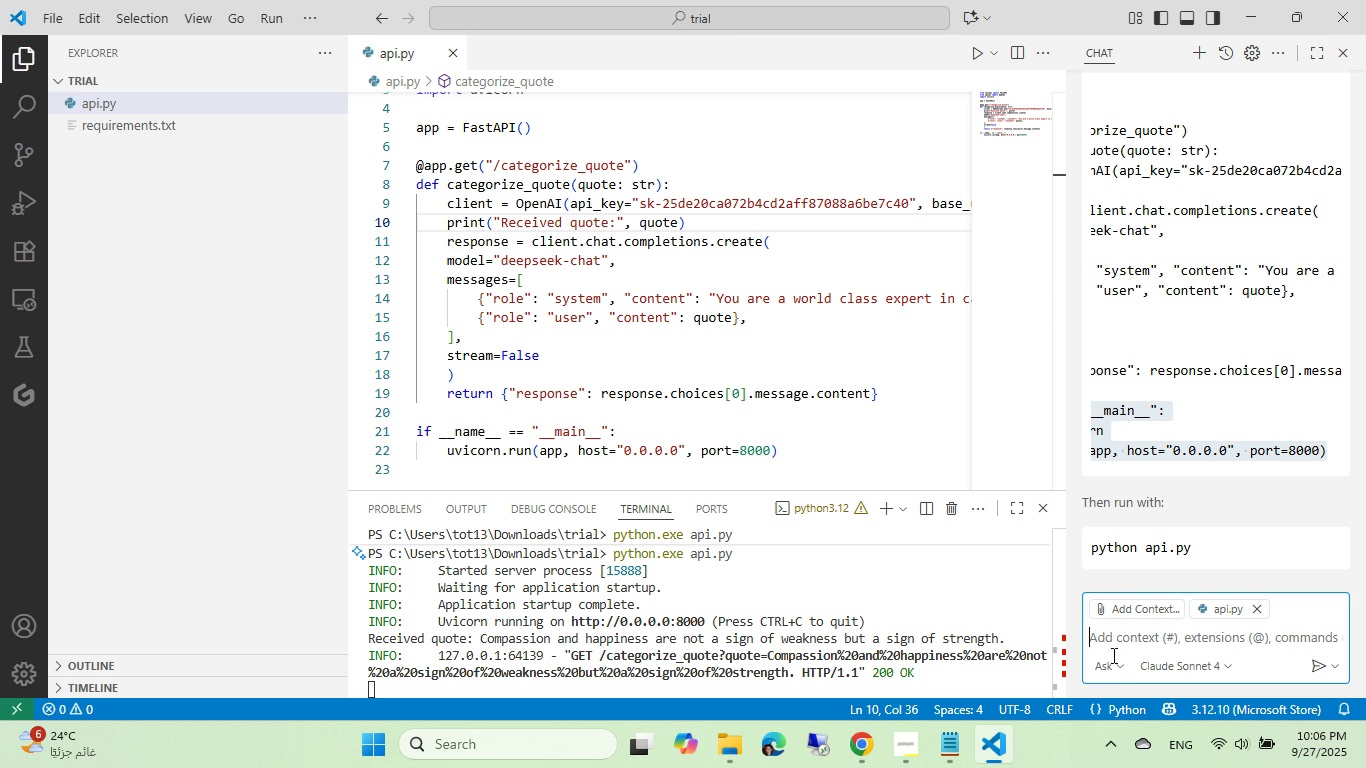 
left_click([1108, 659])
 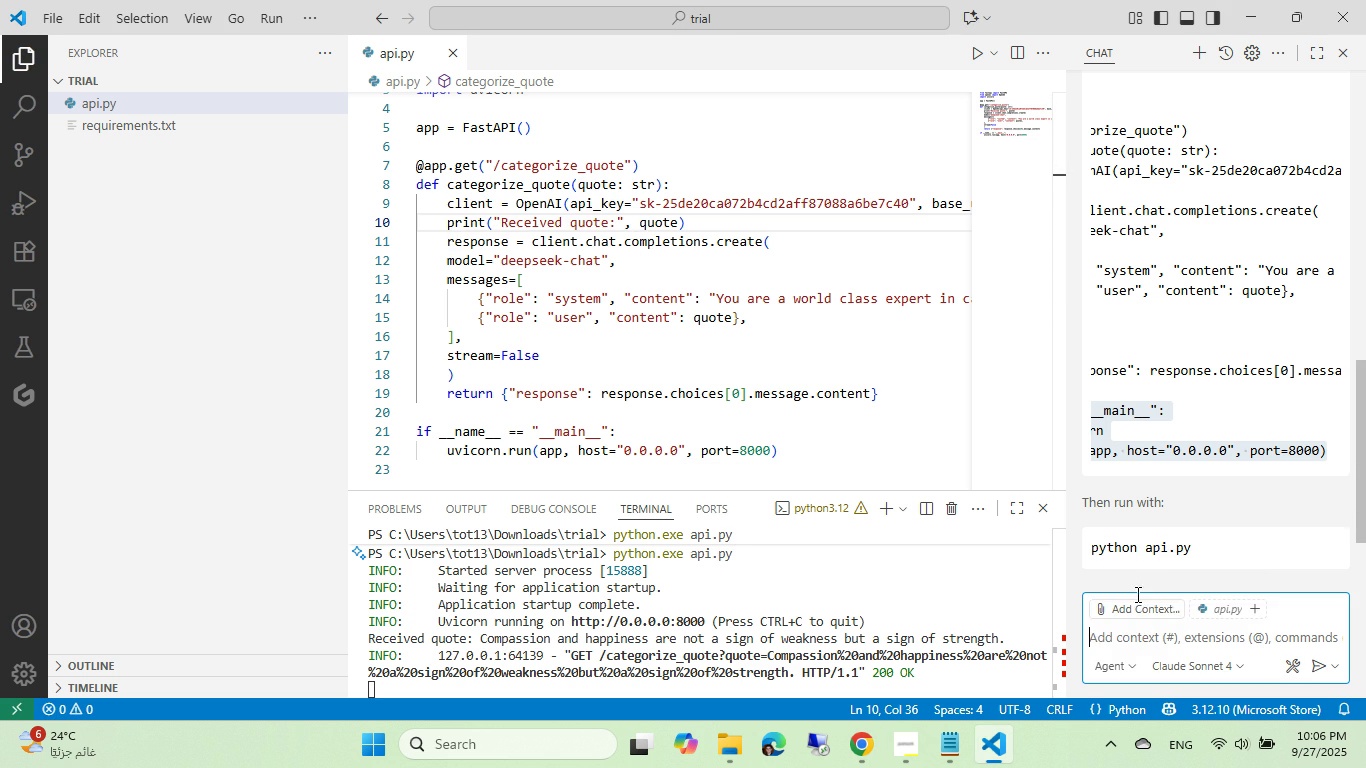 
left_click([1136, 623])
 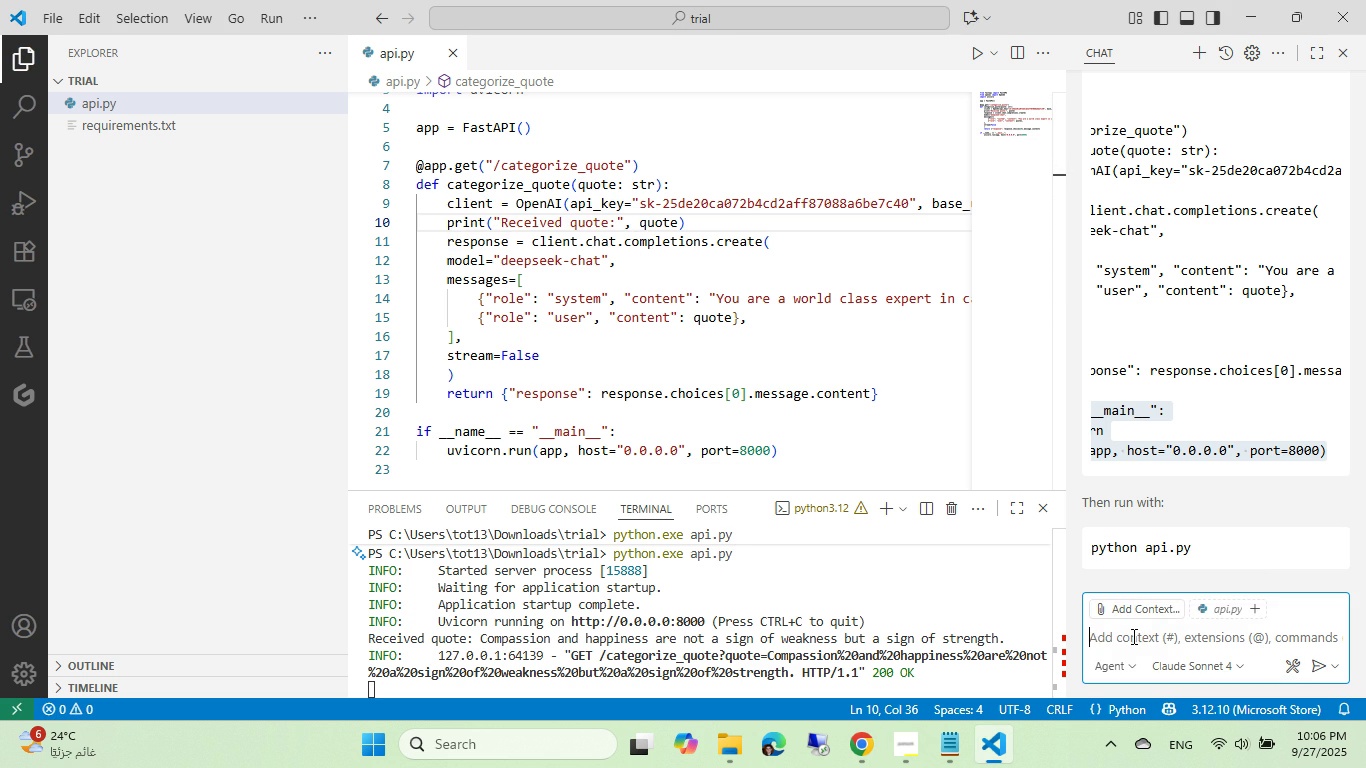 
left_click([1134, 635])
 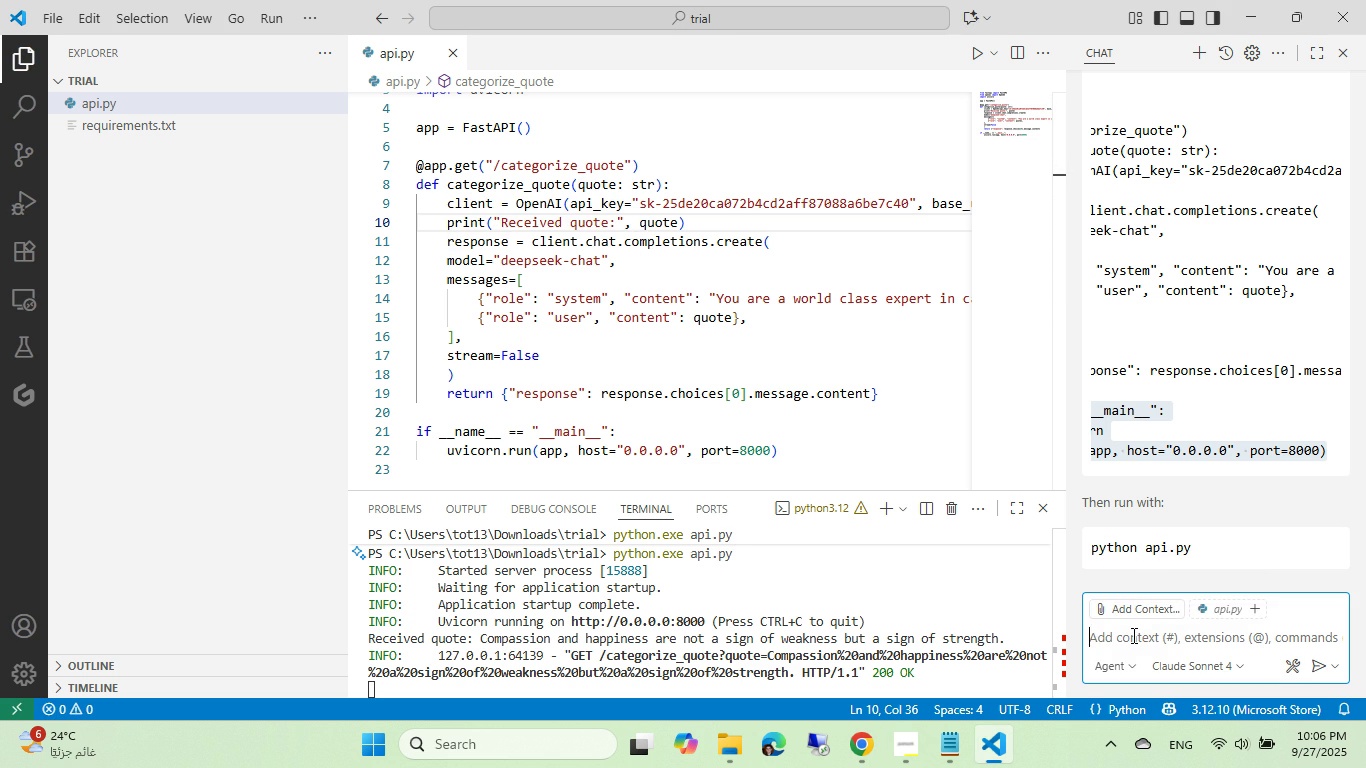 
type(create a .env file)
 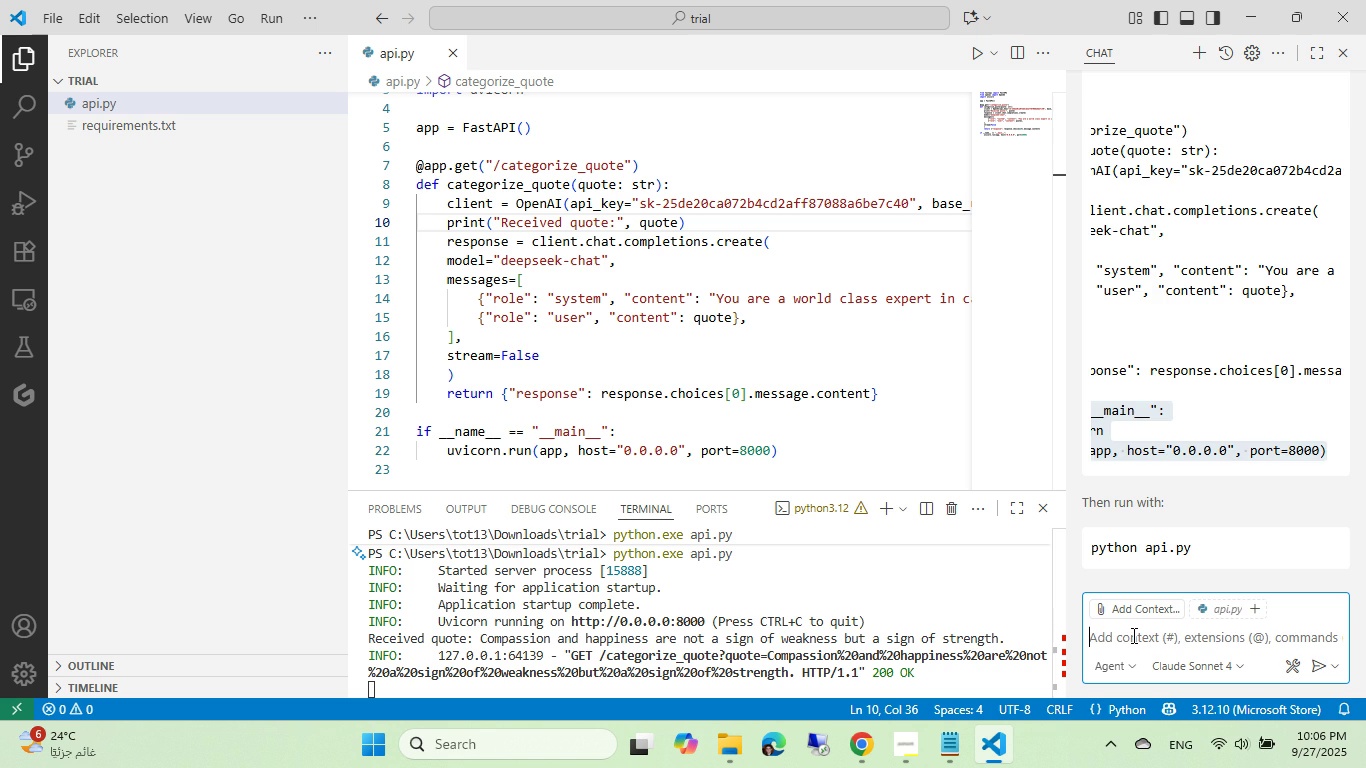 
key(Enter)
 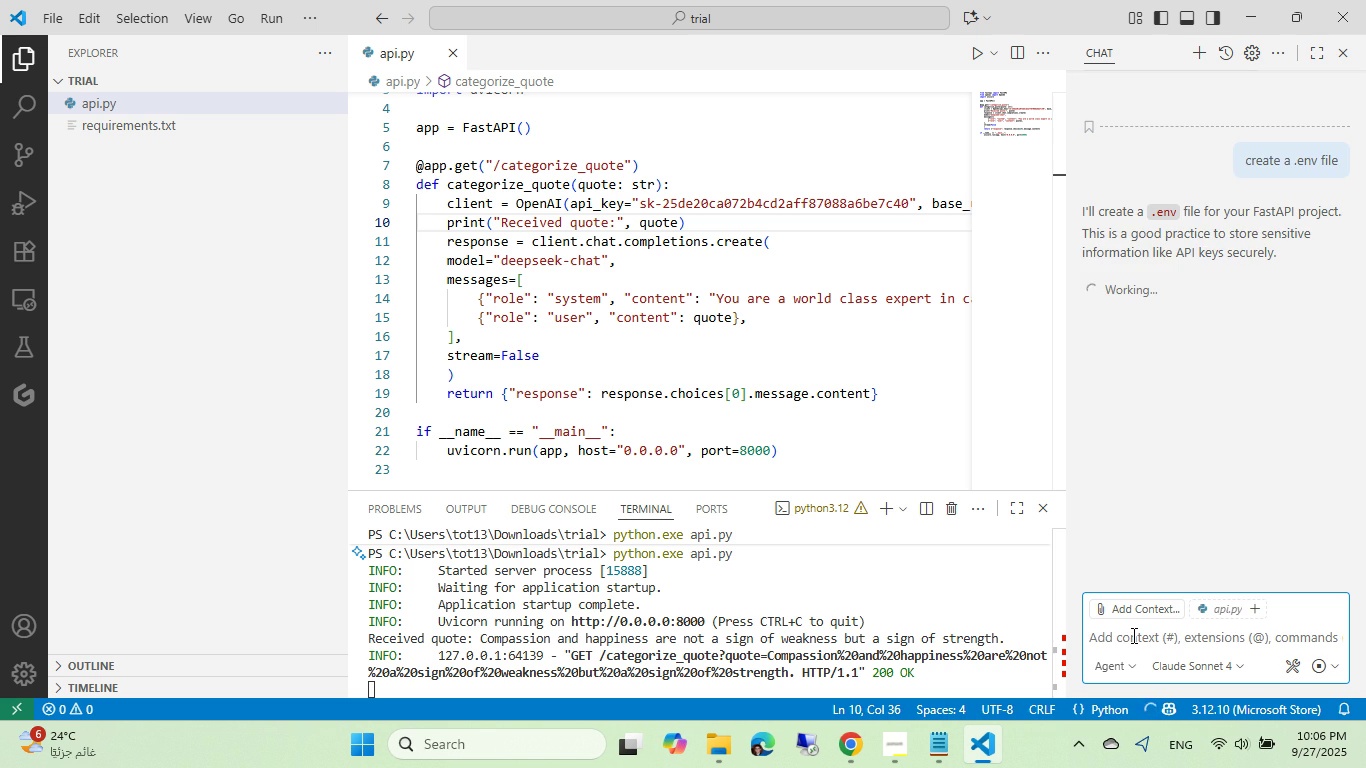 
wait(10.93)
 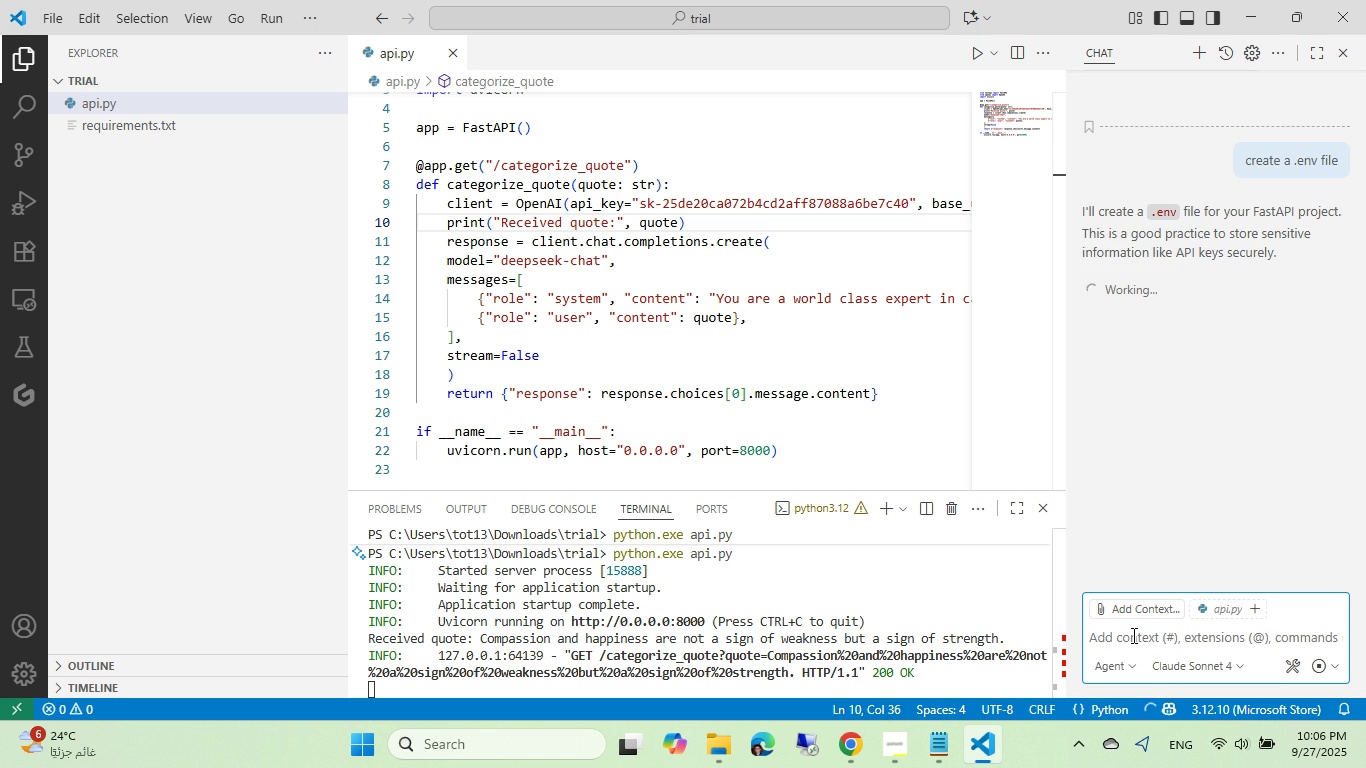 
left_click([1112, 384])
 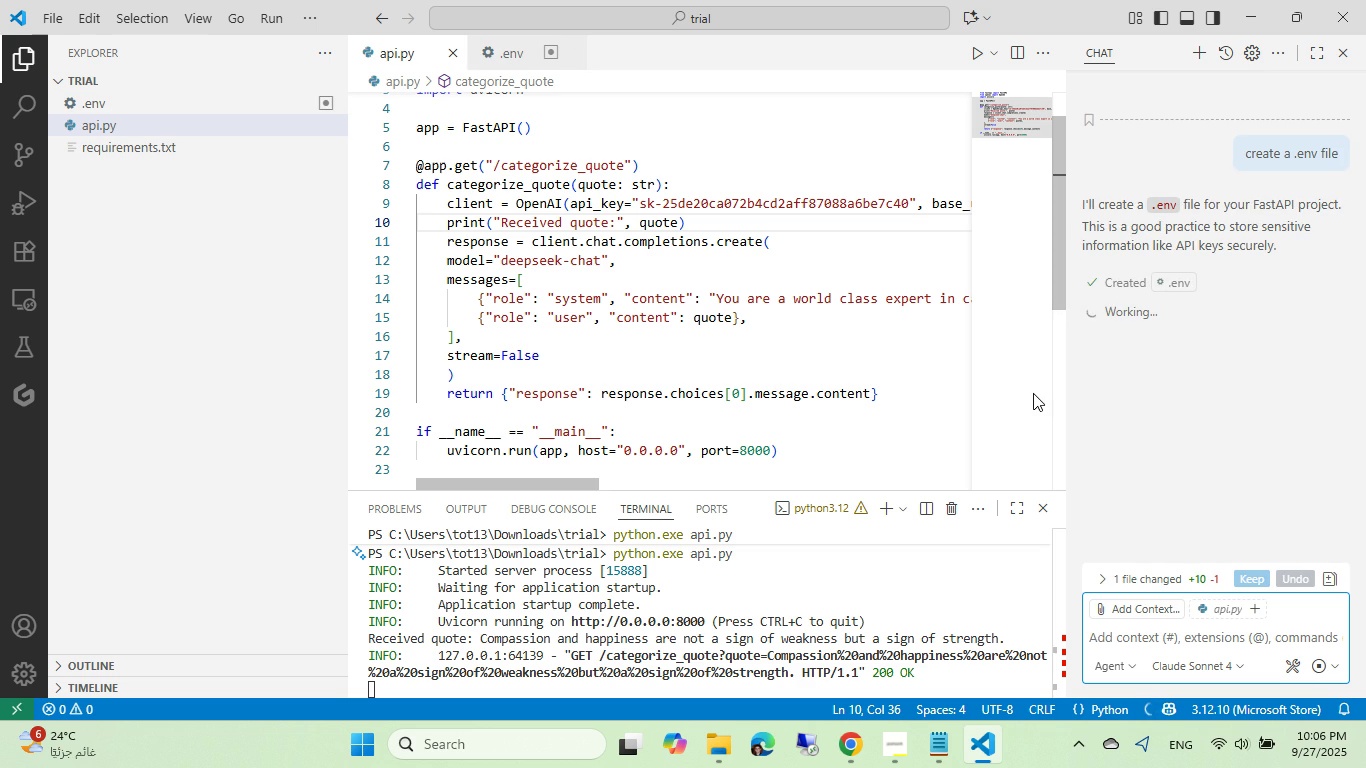 
wait(8.76)
 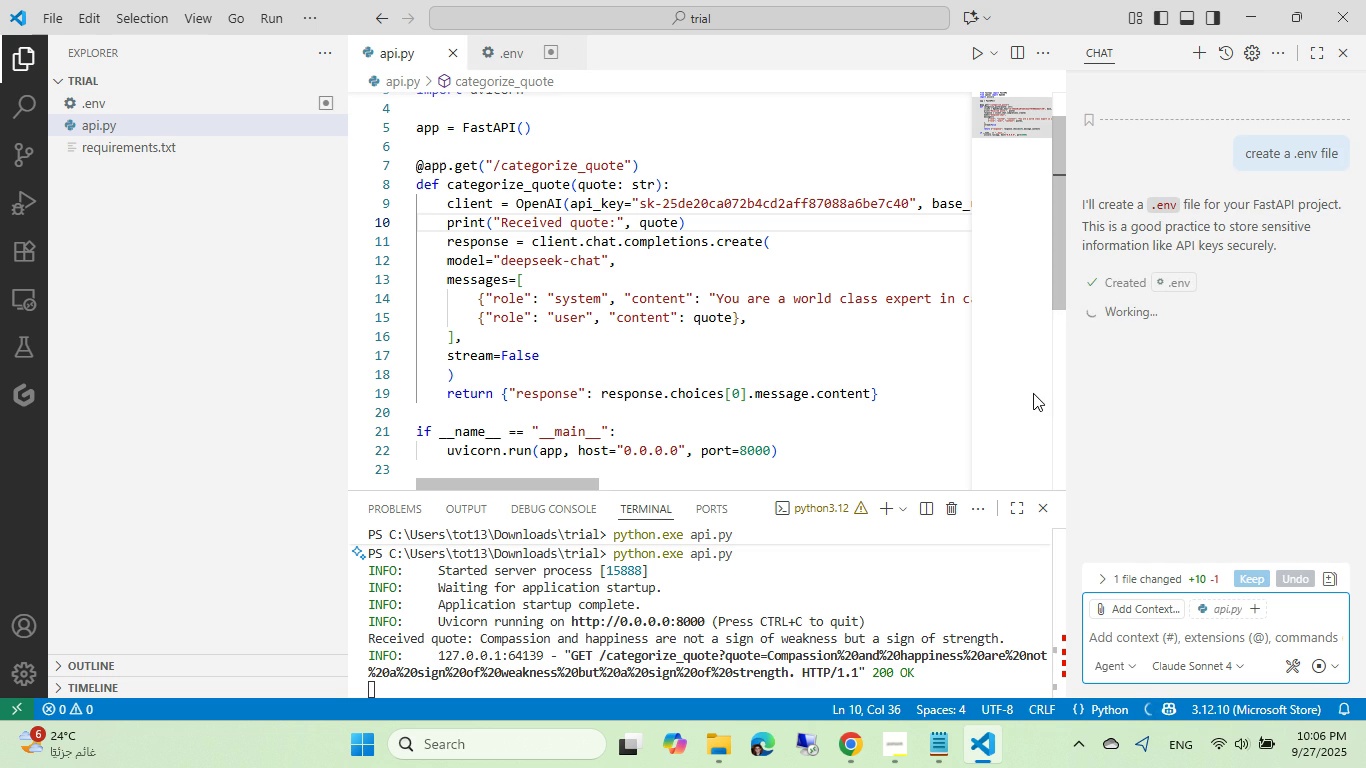 
mouse_move([791, 368])
 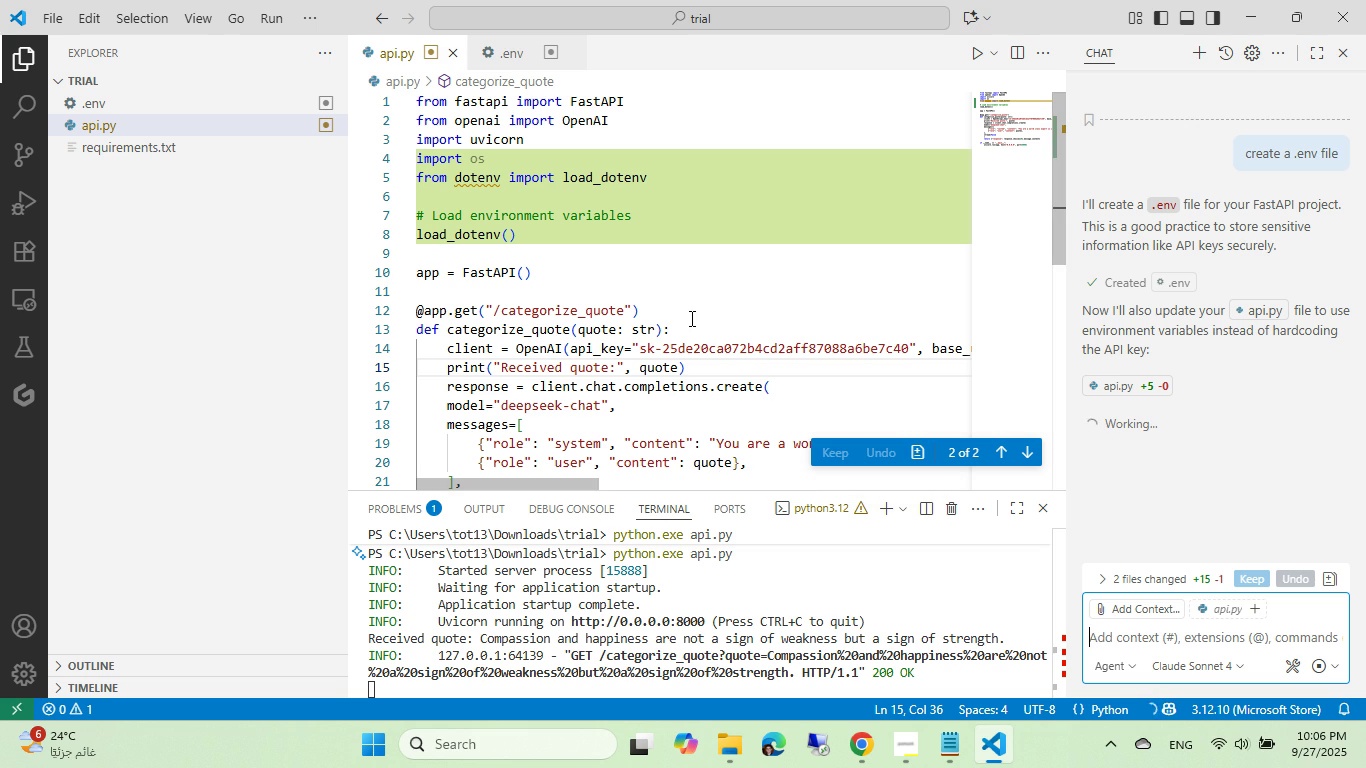 
wait(5.09)
 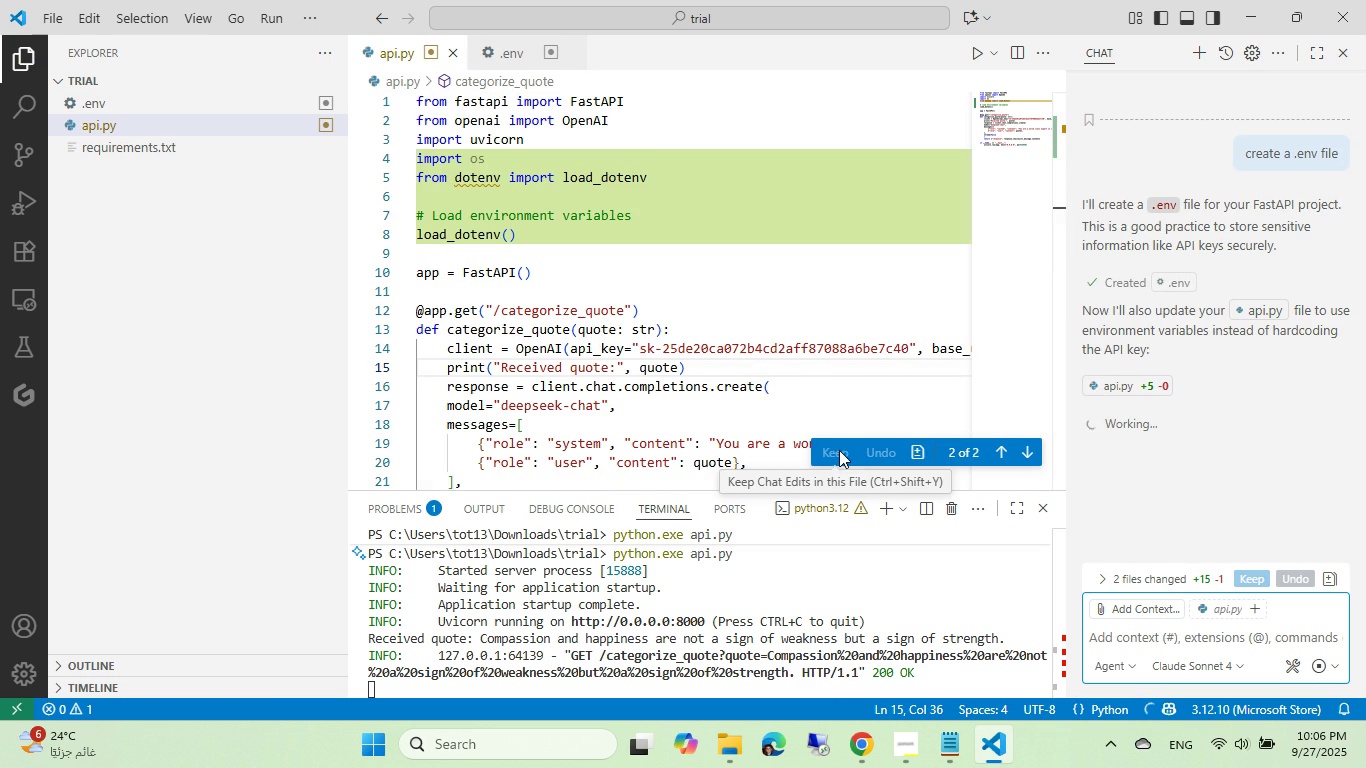 
left_click([829, 448])
 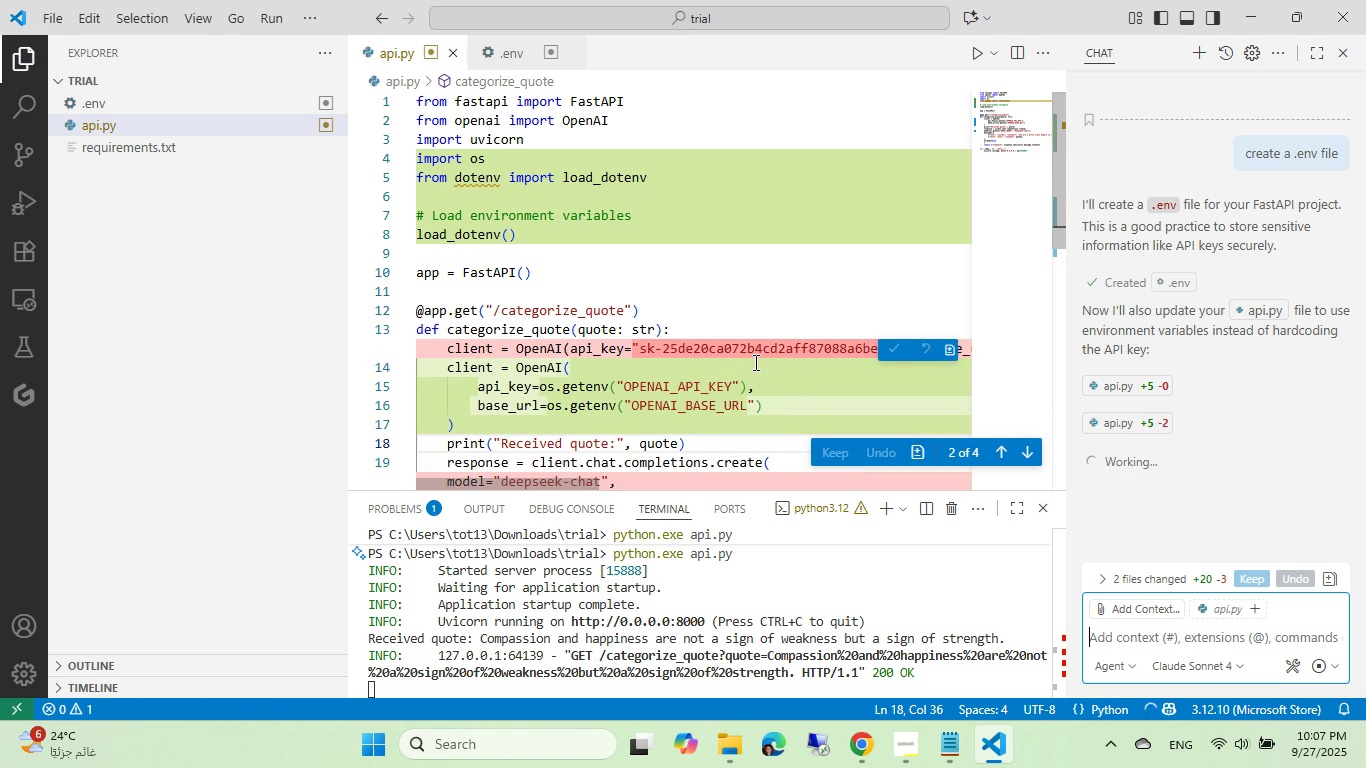 
wait(10.4)
 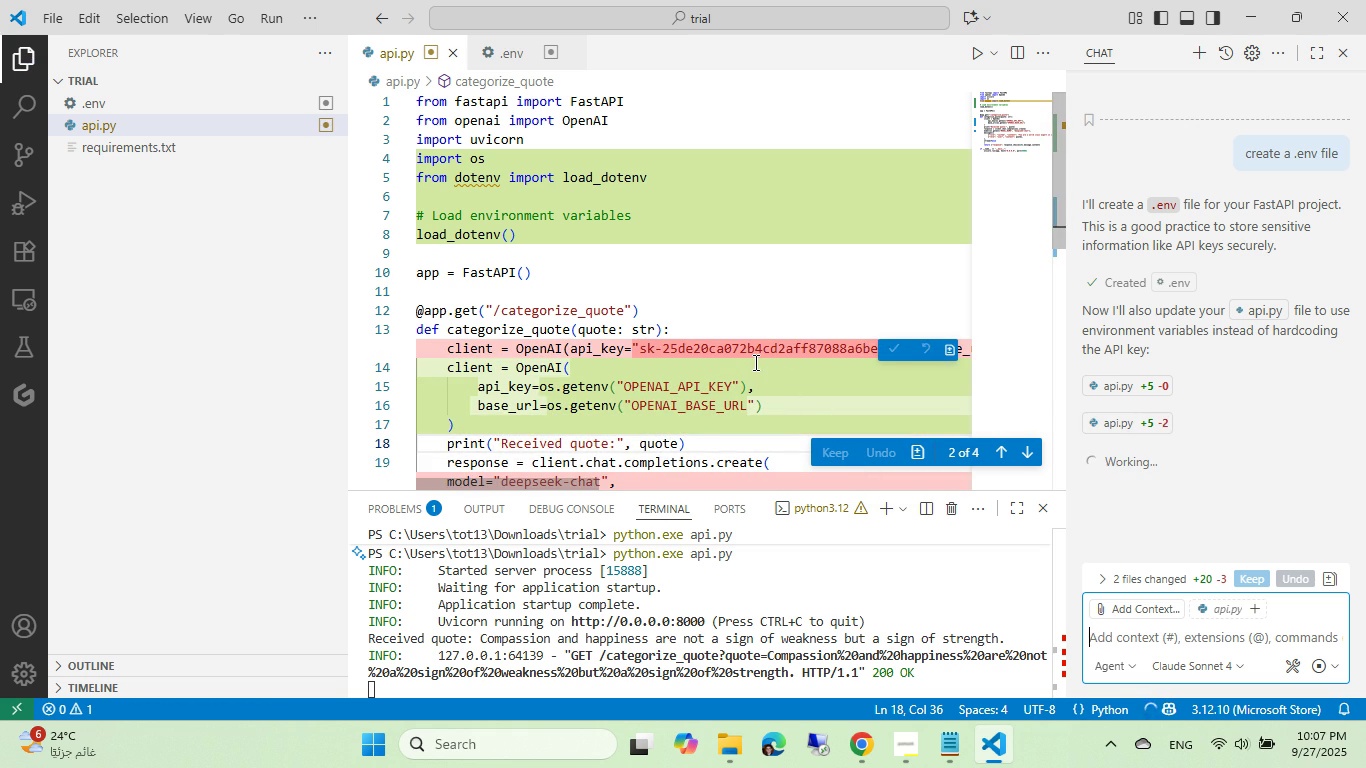 
scroll: coordinate [838, 377], scroll_direction: down, amount: 2.0
 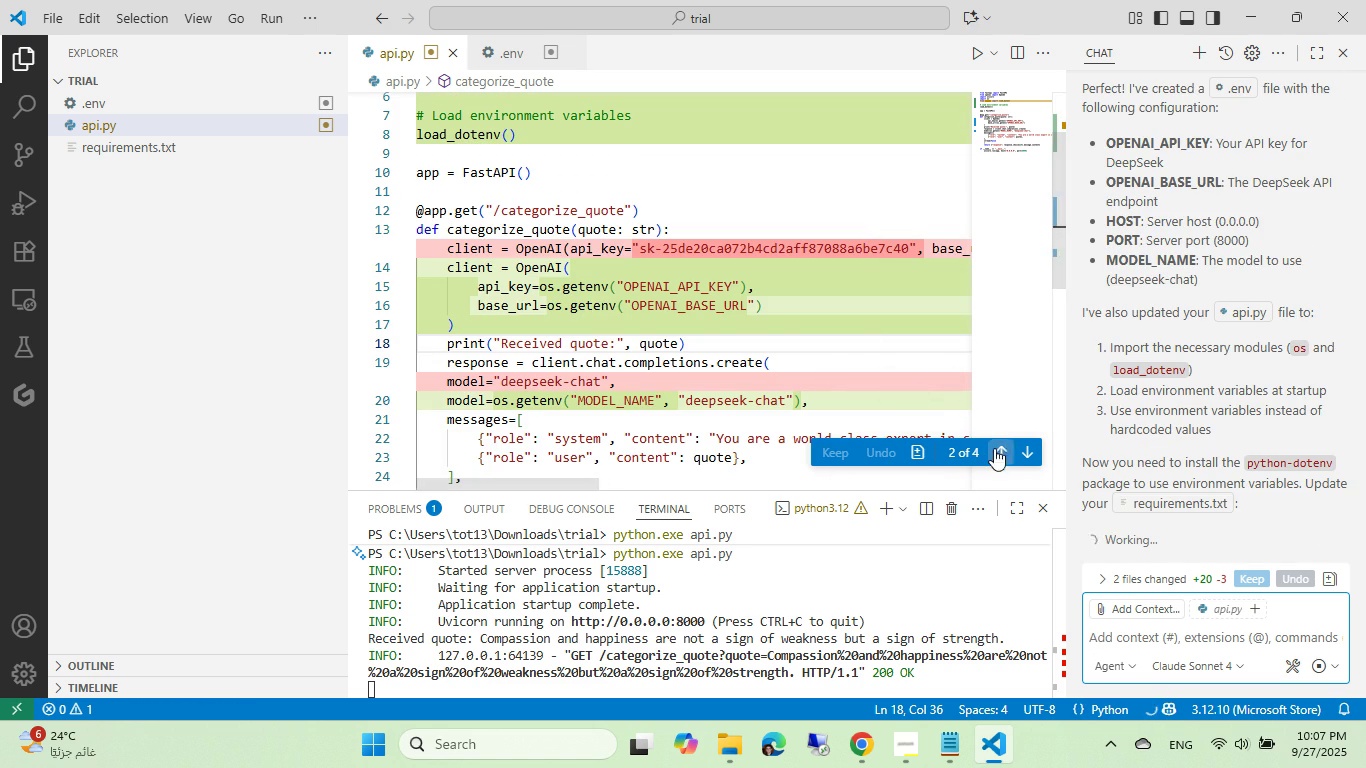 
left_click([1022, 450])
 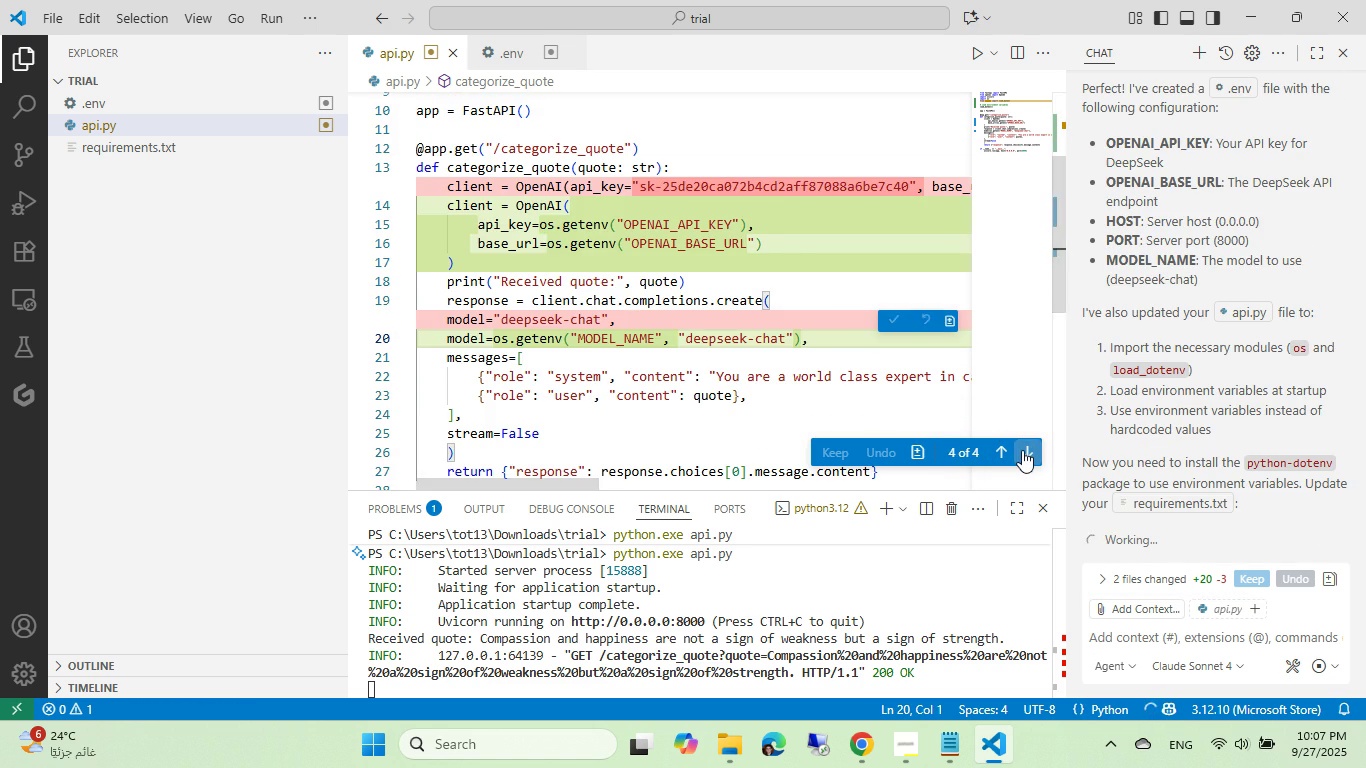 
left_click([1022, 450])
 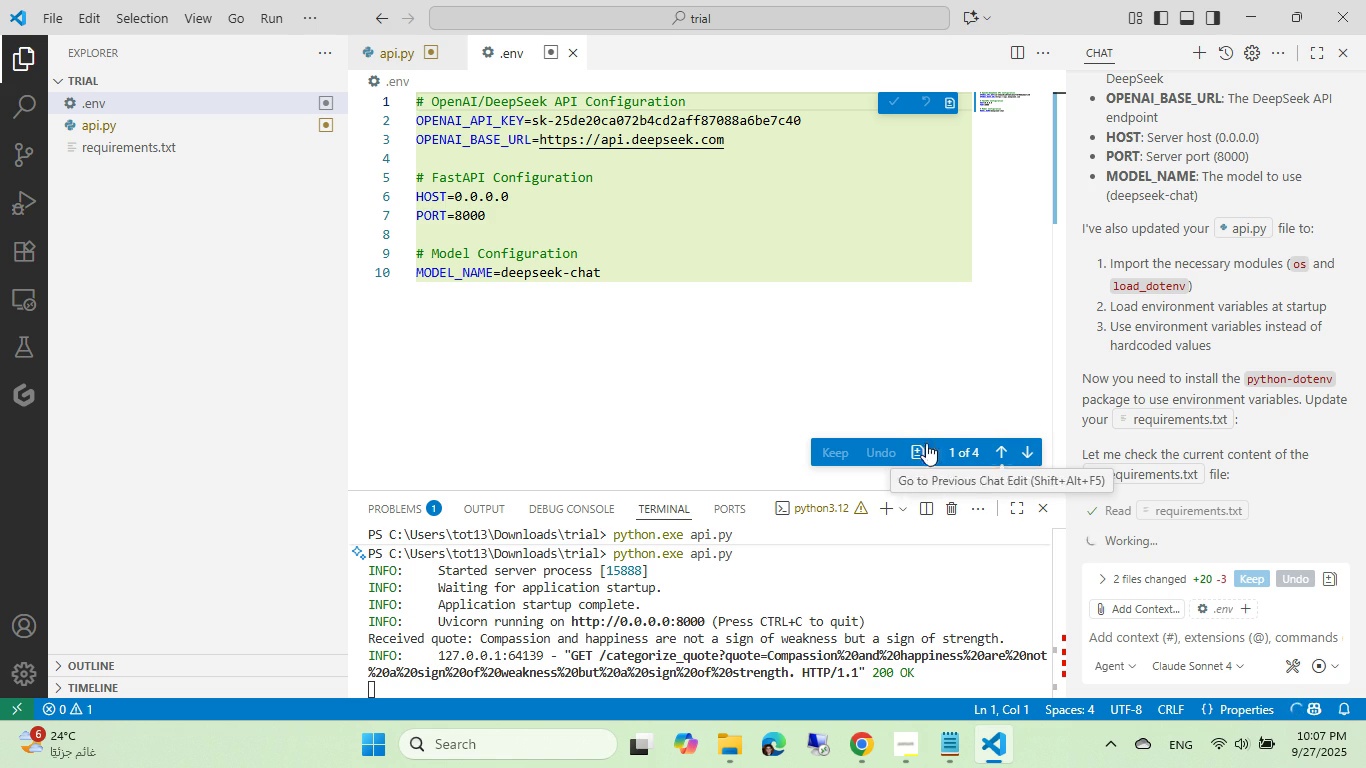 
left_click([834, 444])
 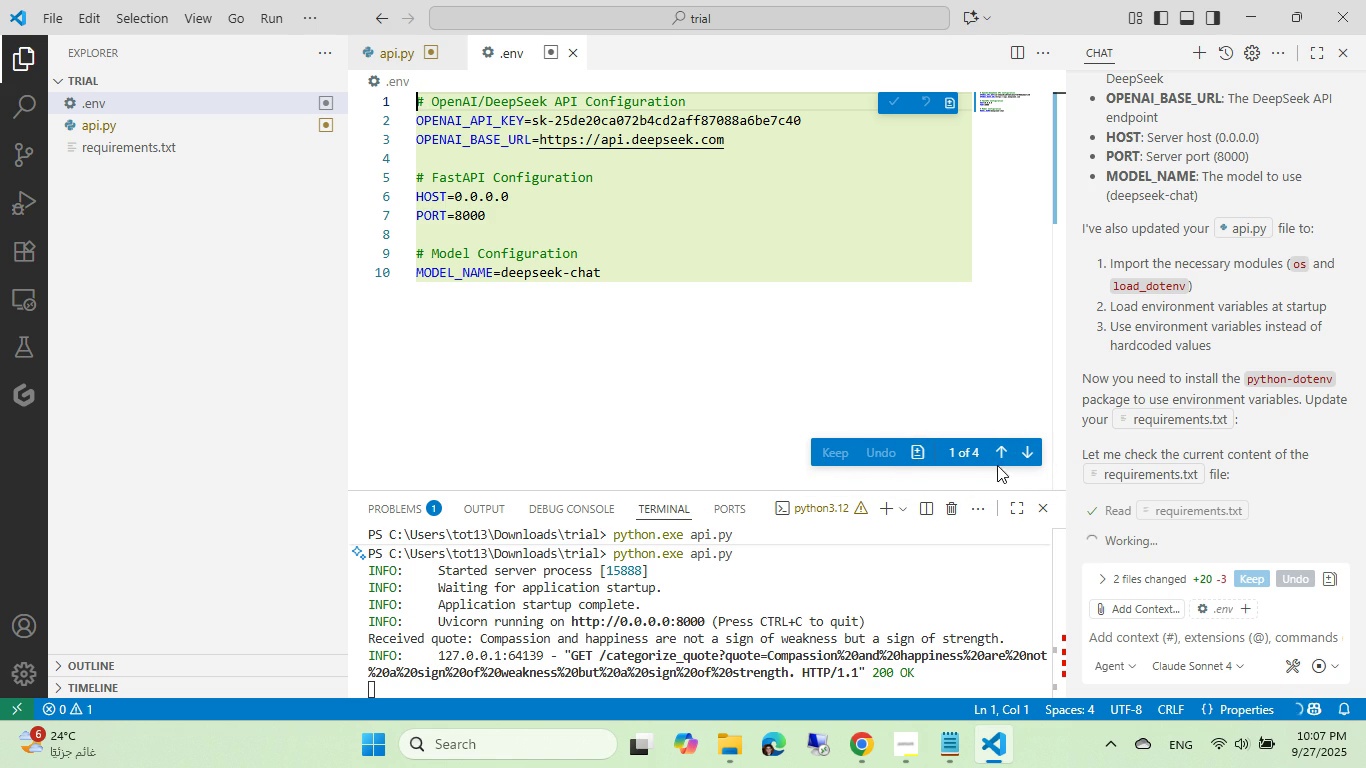 
left_click([1024, 453])
 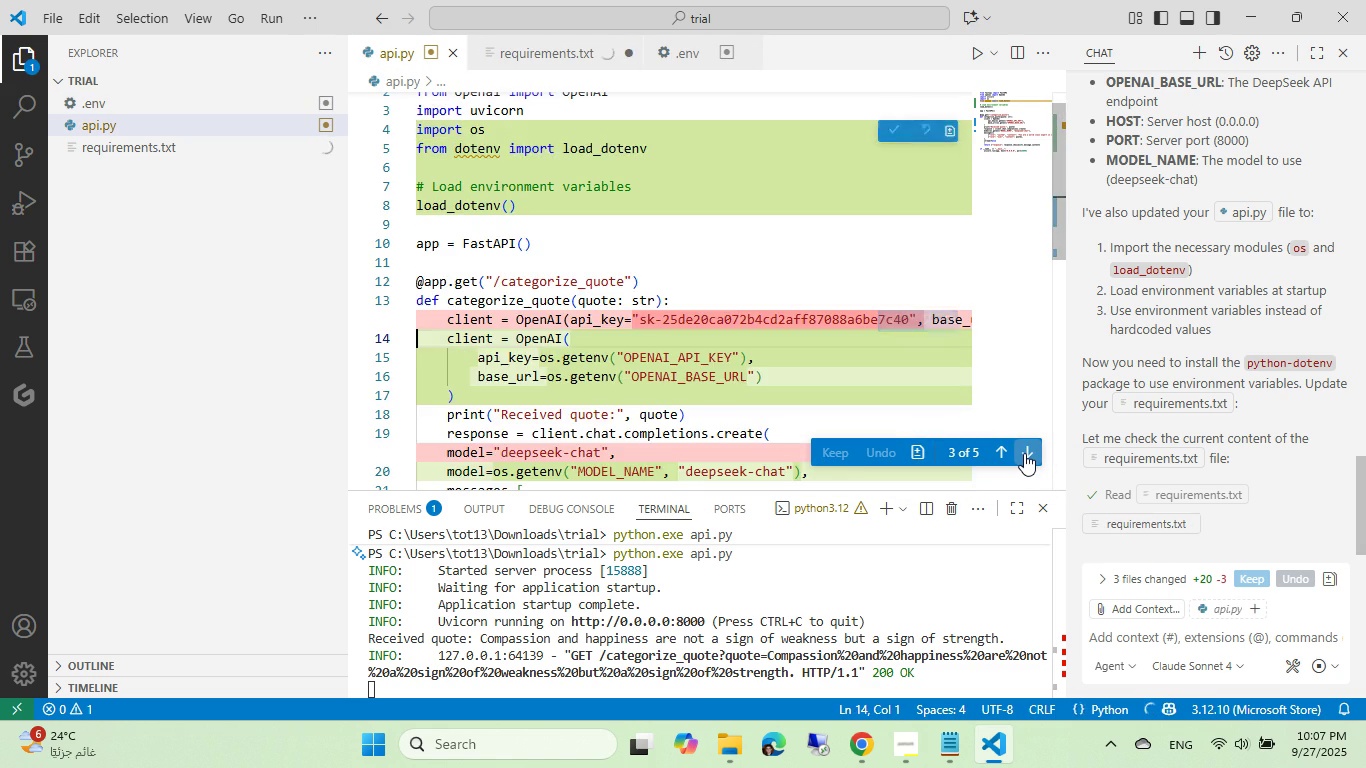 
double_click([1024, 453])
 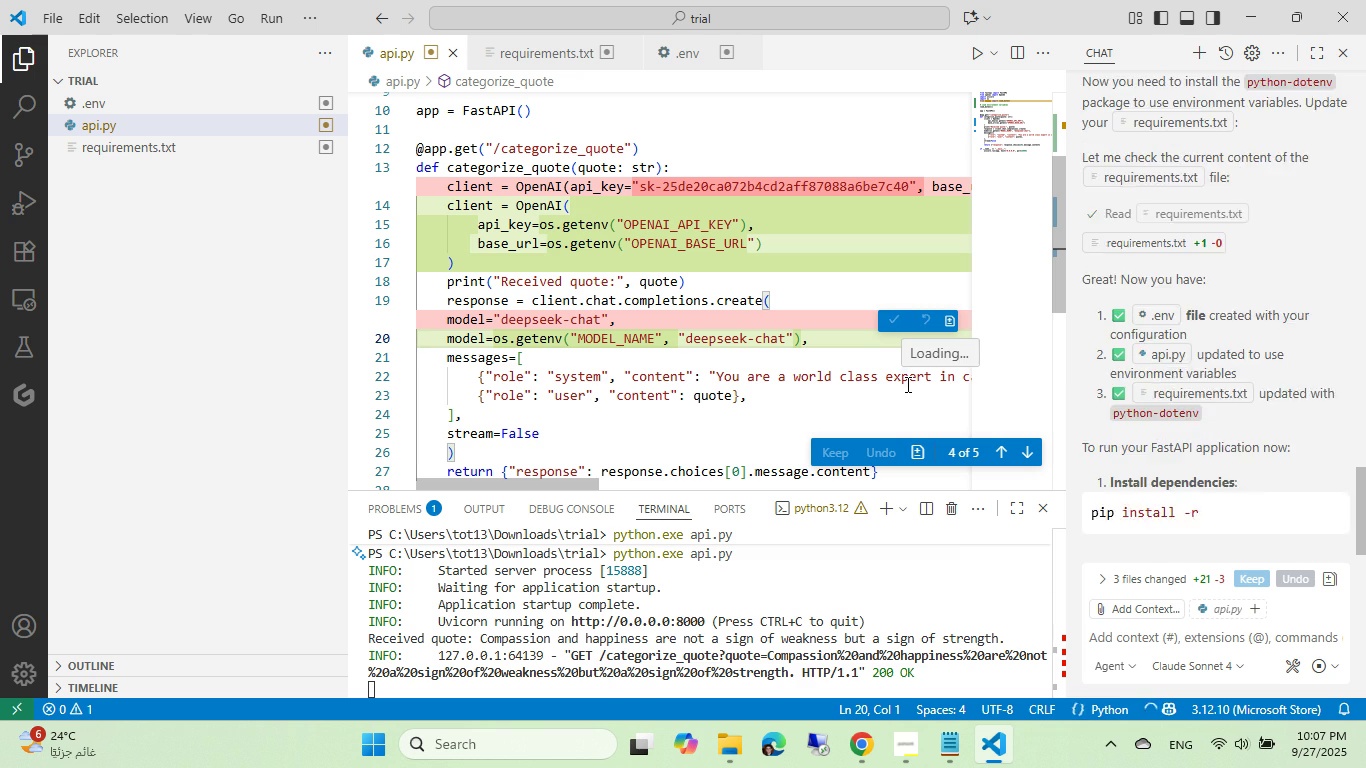 
wait(7.86)
 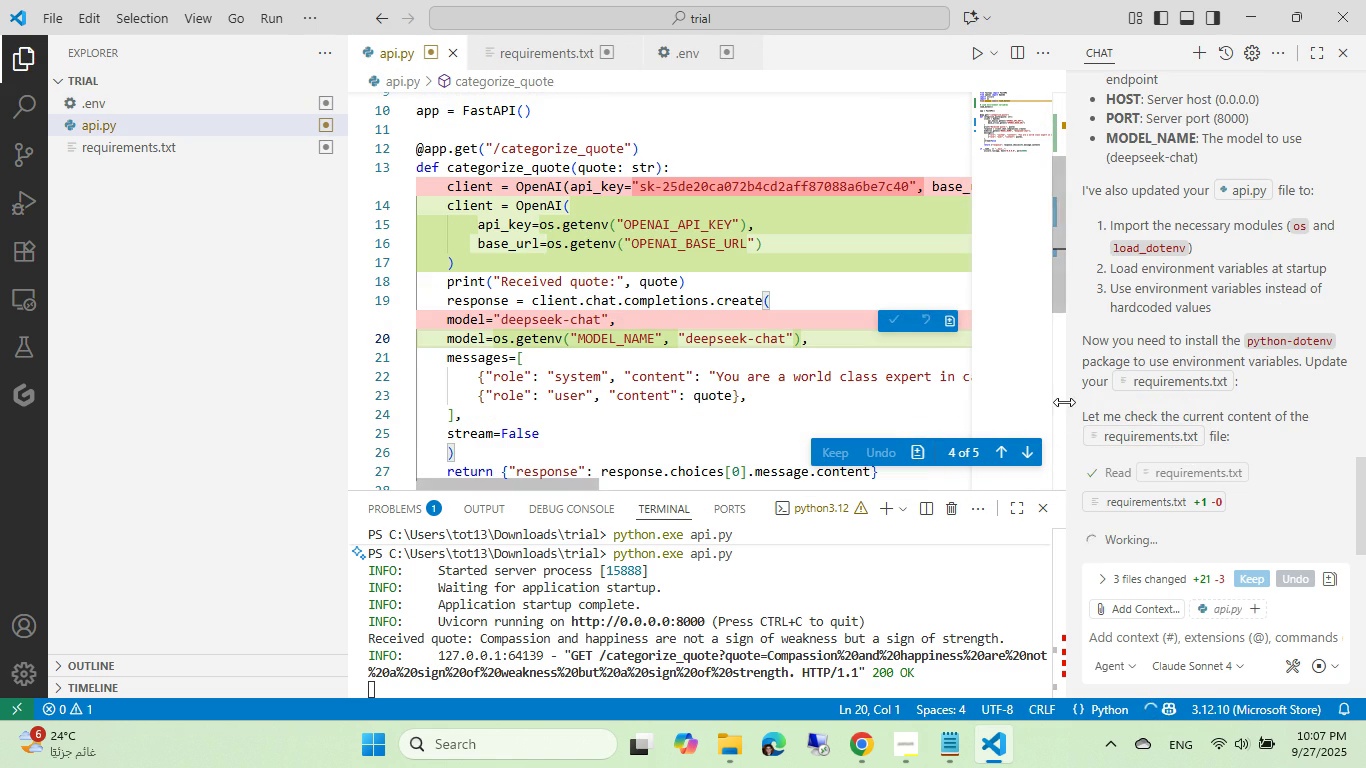 
left_click([861, 449])
 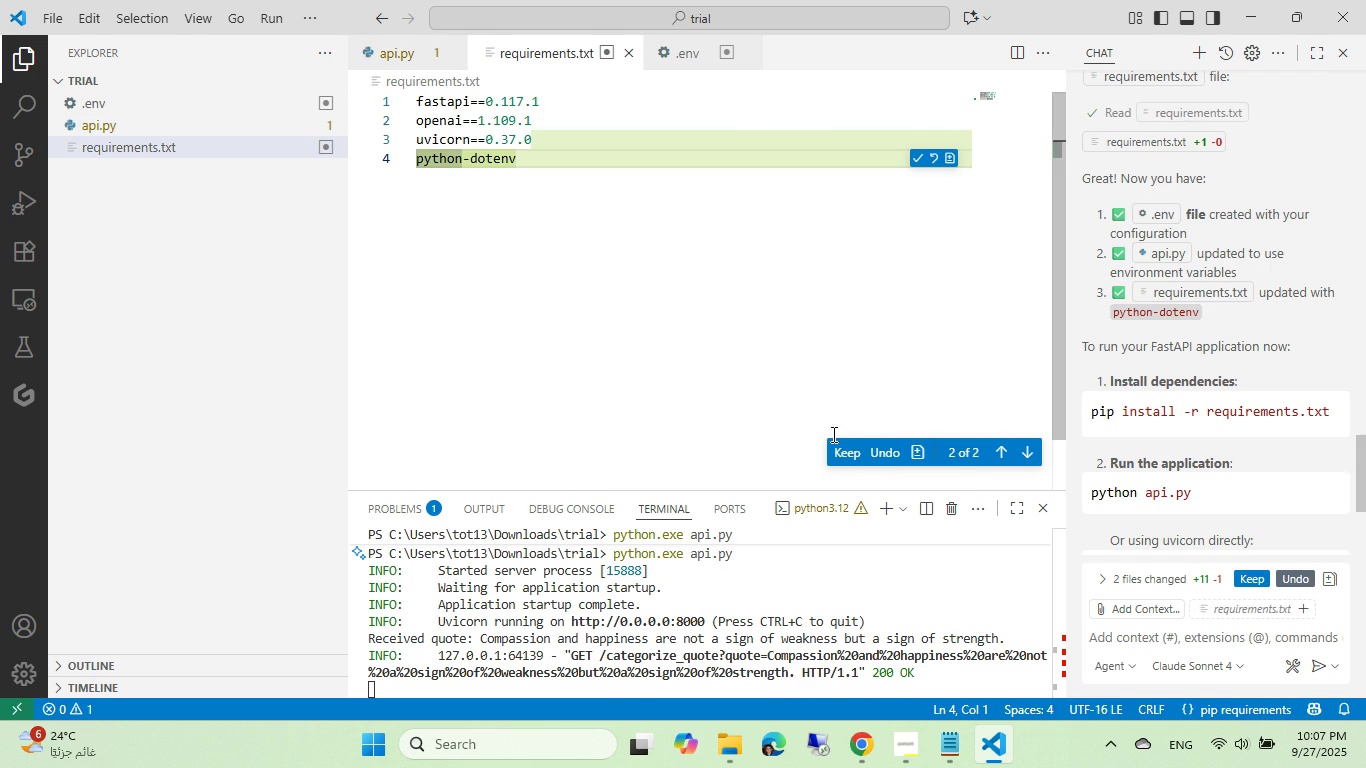 
left_click([838, 447])
 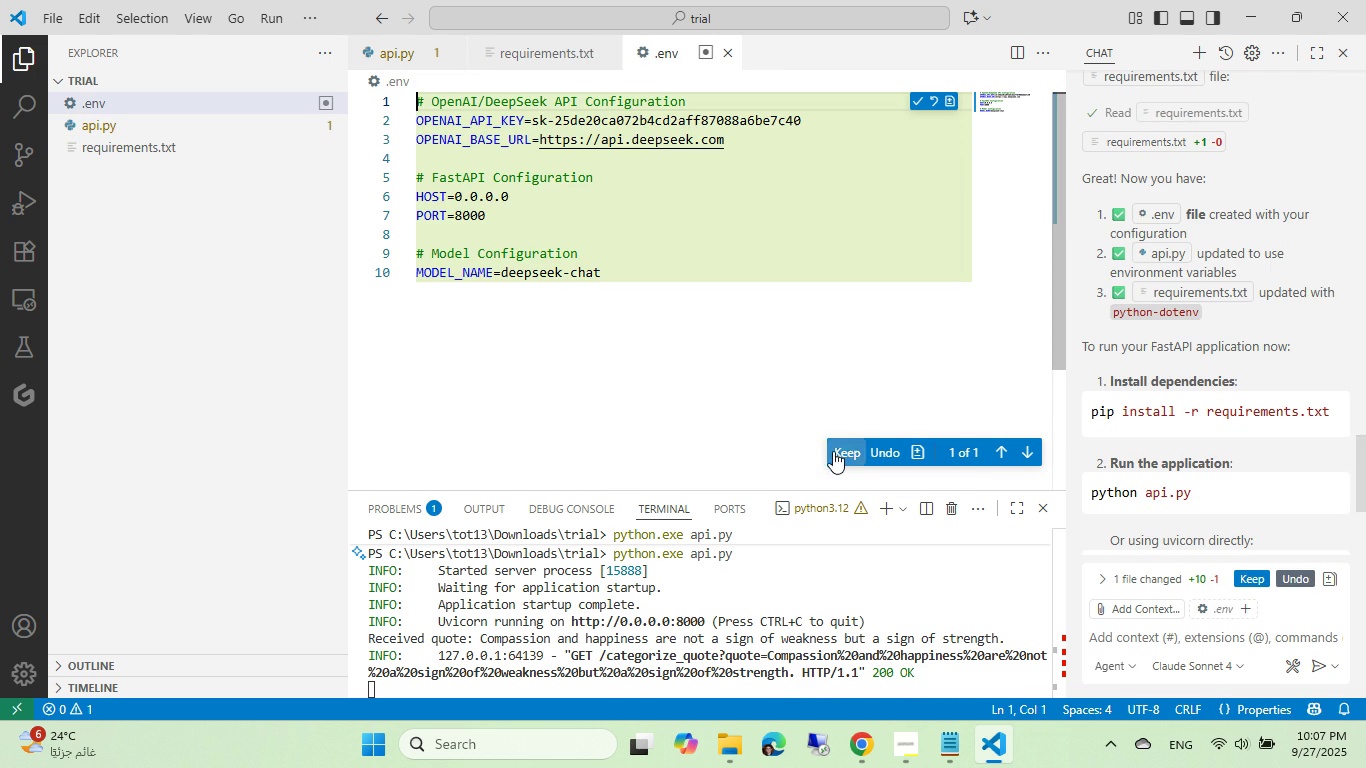 
left_click([842, 451])
 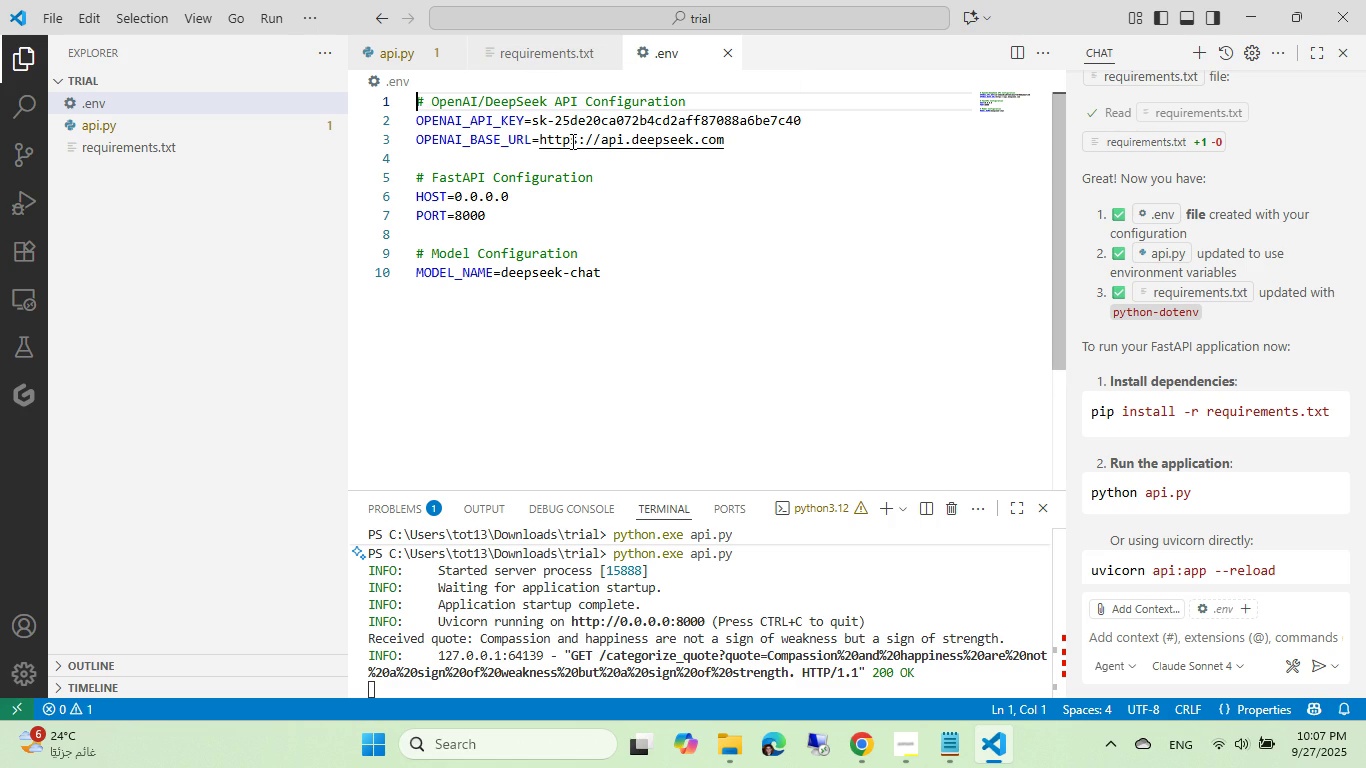 
wait(13.57)
 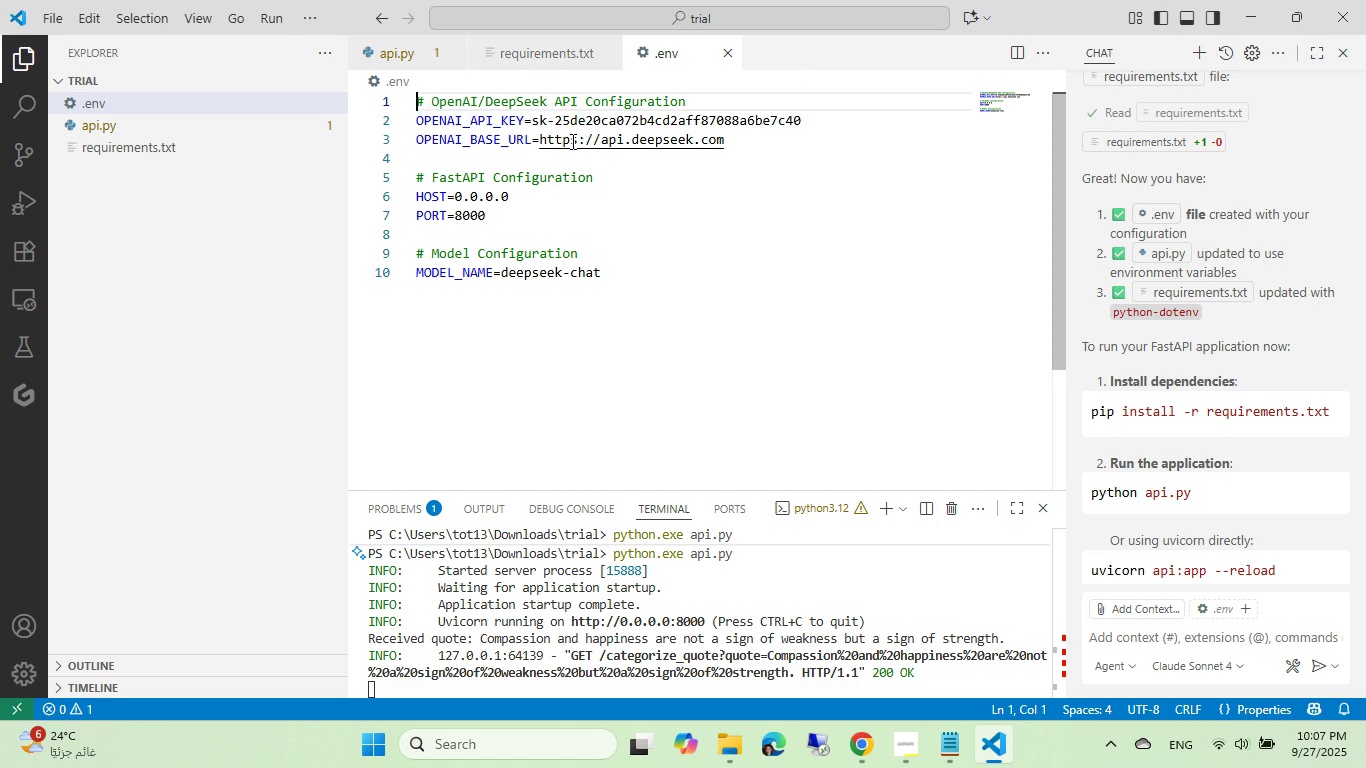 
left_click([535, 56])
 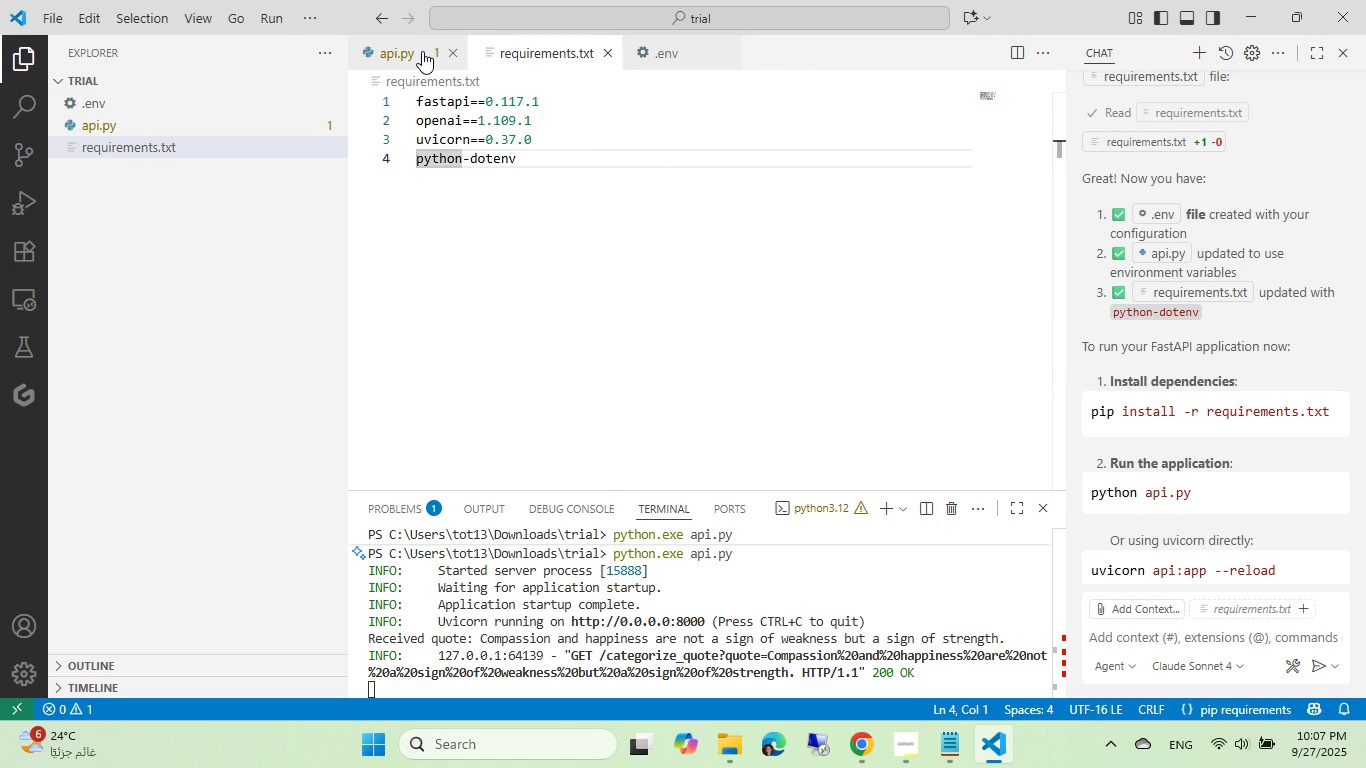 
left_click([422, 51])
 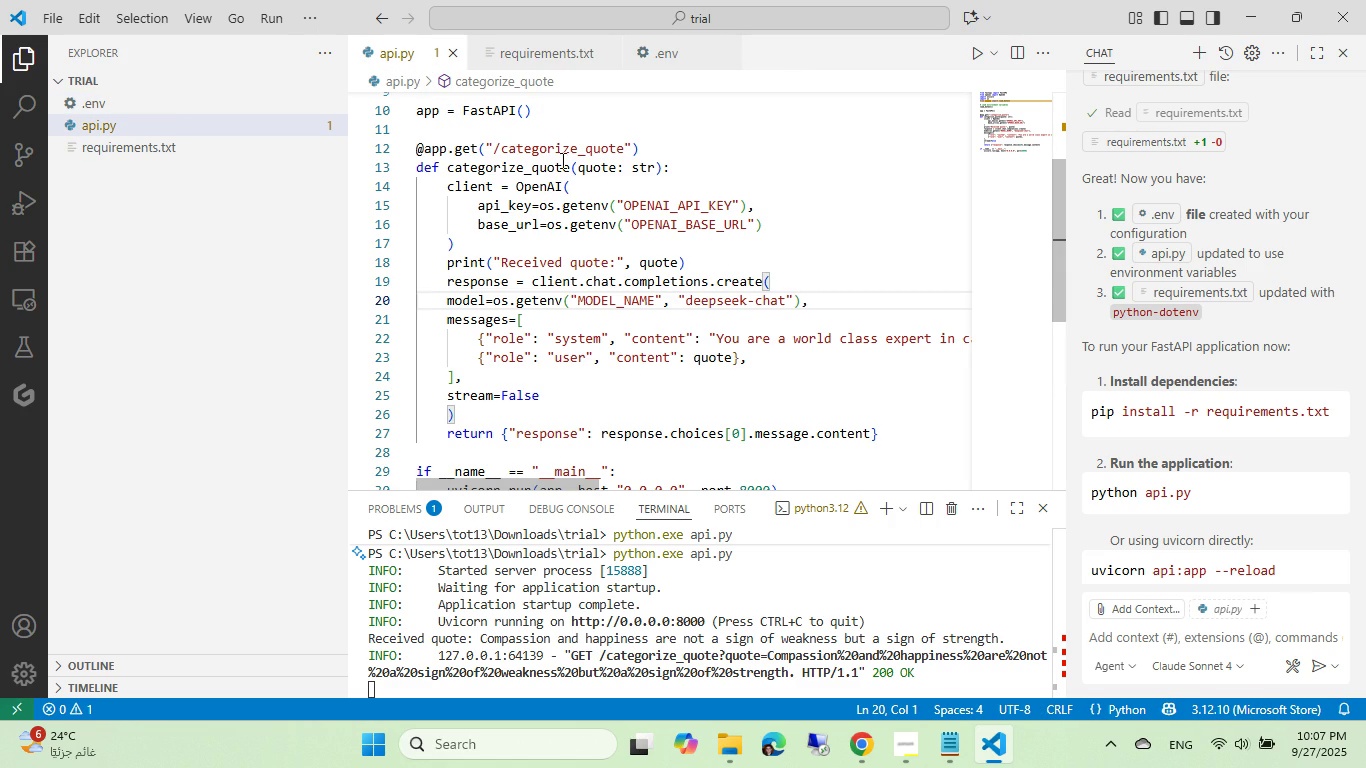 
left_click([556, 199])
 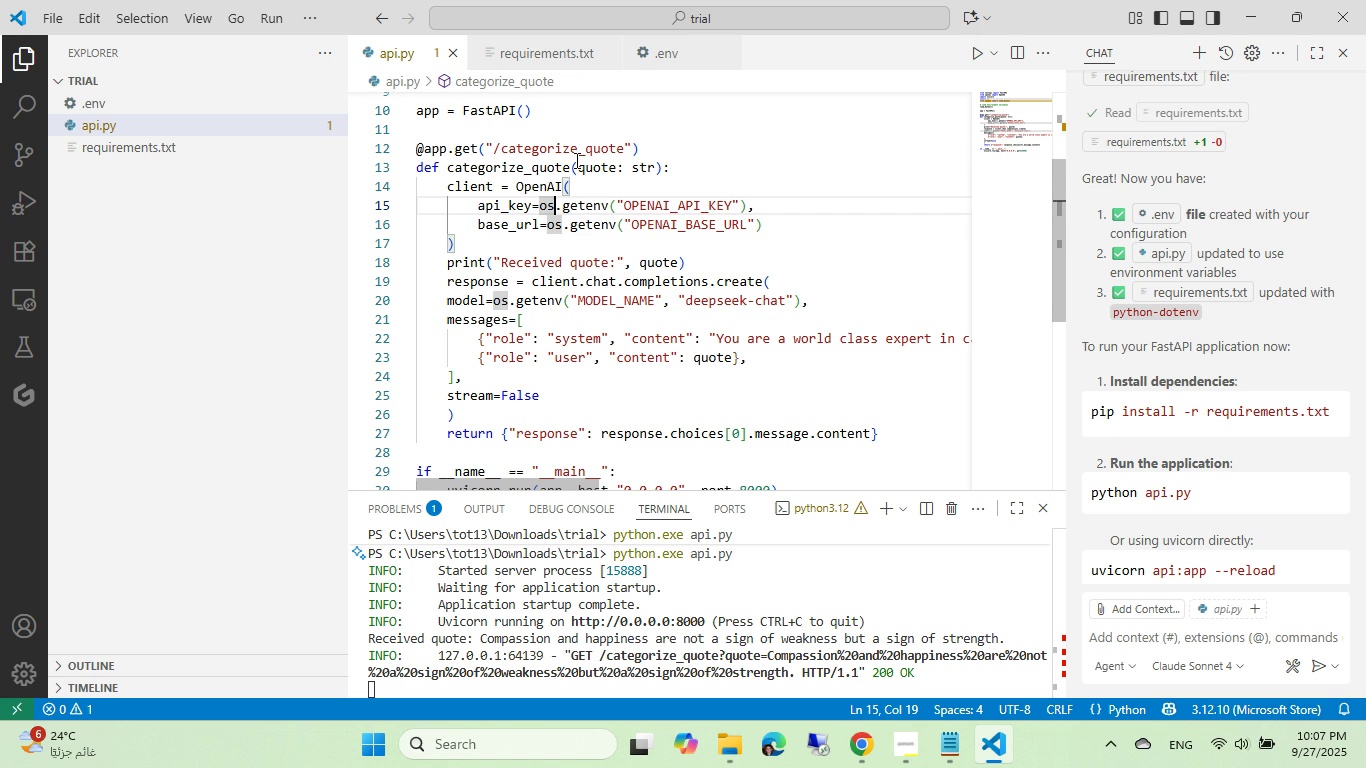 
wait(5.6)
 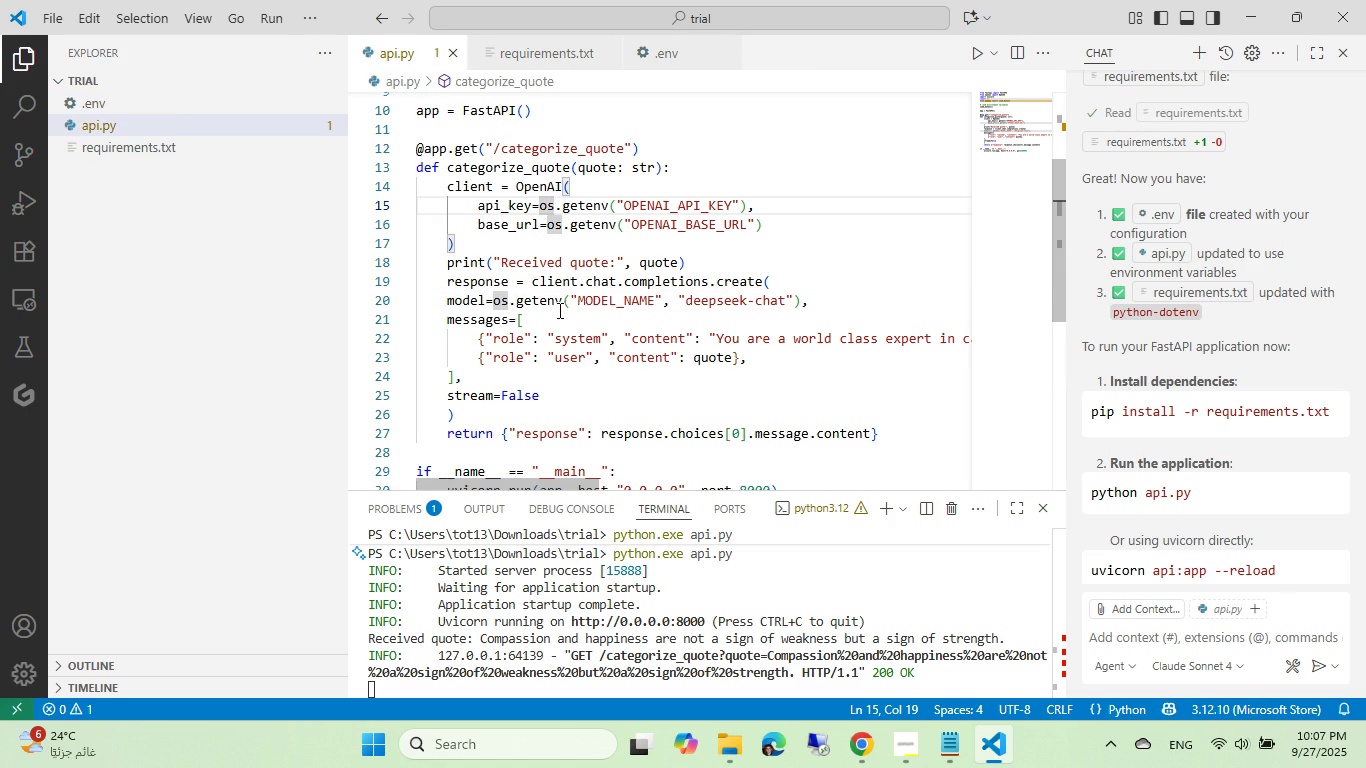 
scroll: coordinate [580, 294], scroll_direction: down, amount: 1.0
 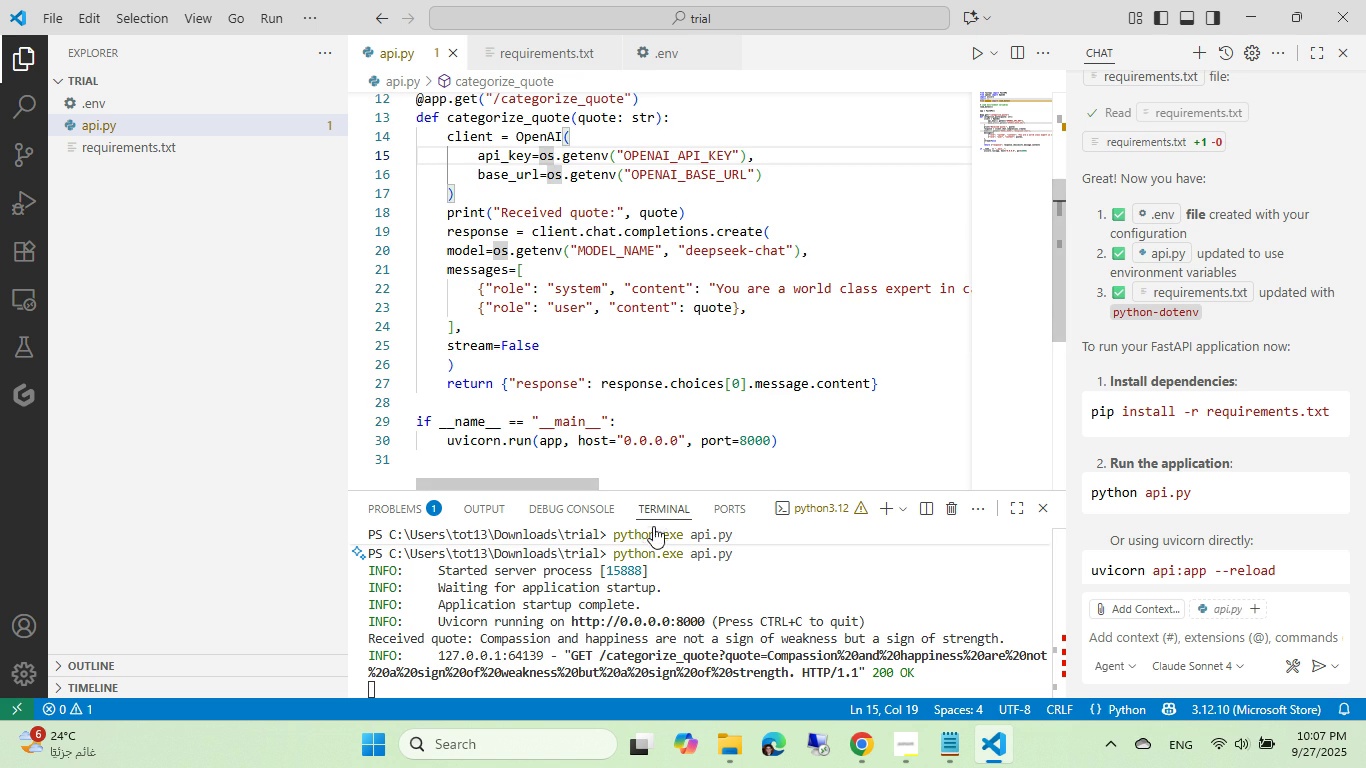 
left_click([669, 590])
 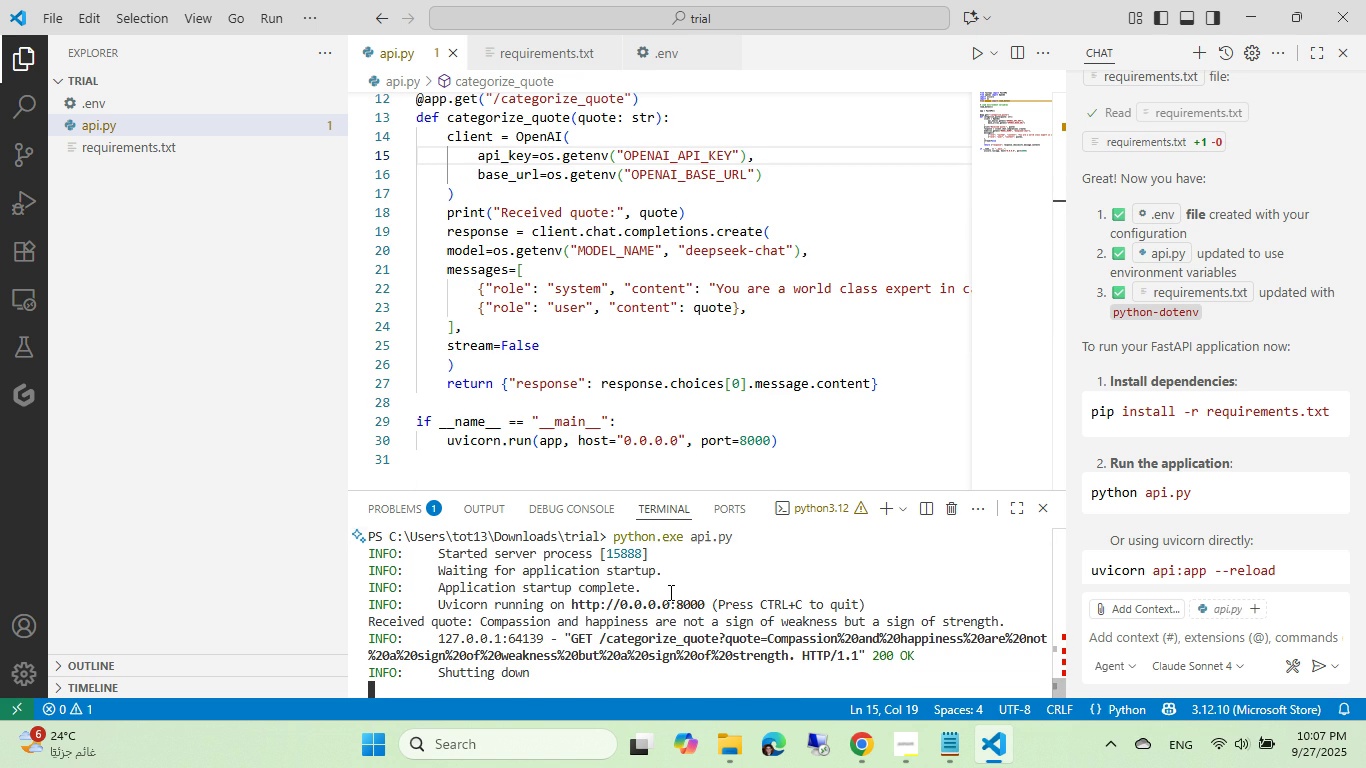 
key(Control+ControlLeft)
 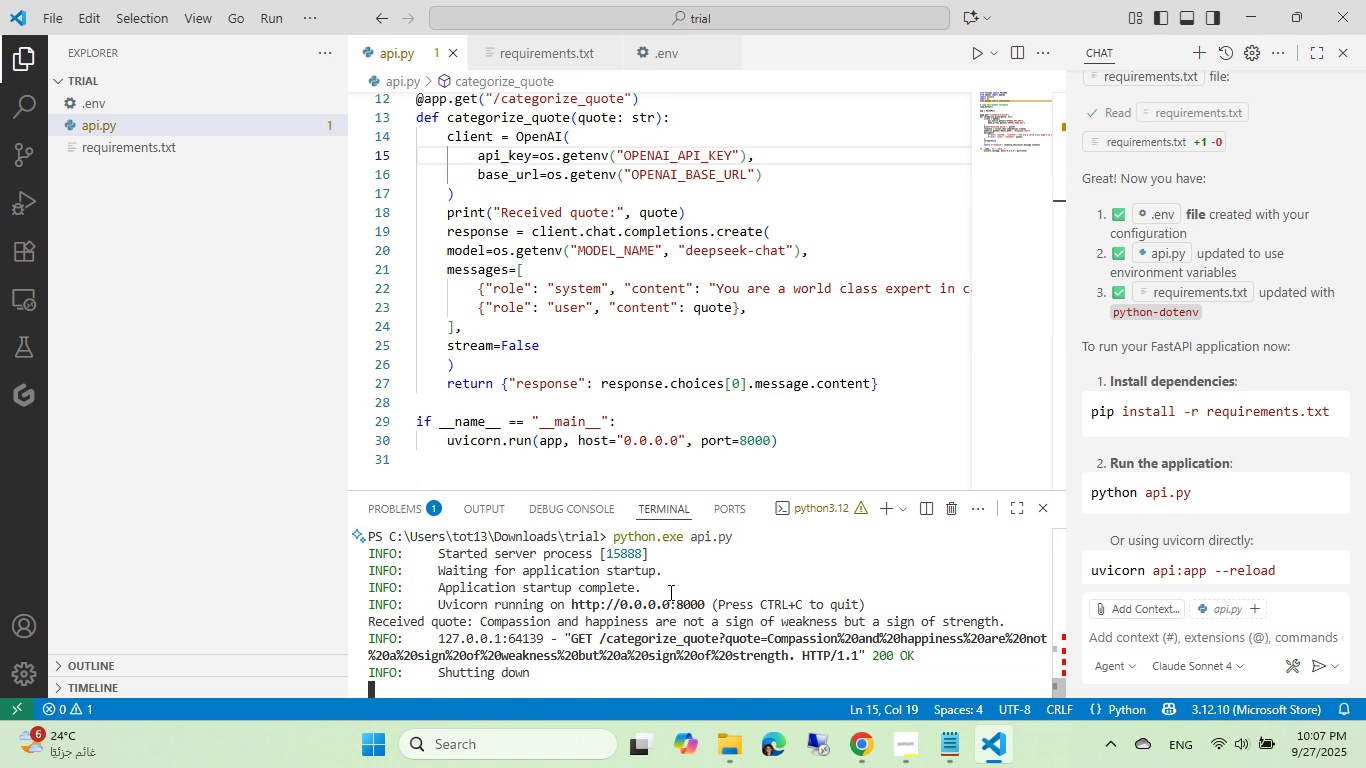 
key(Control+C)
 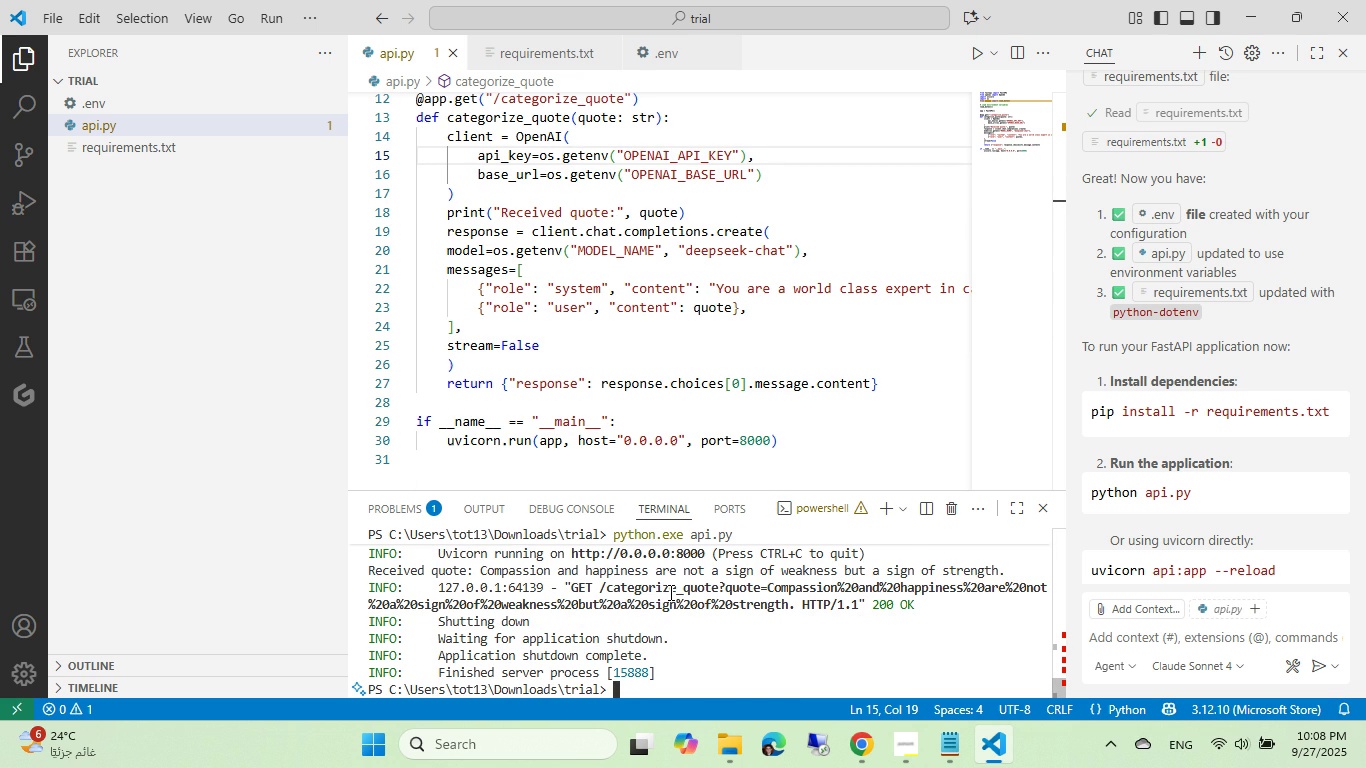 
key(ArrowUp)
 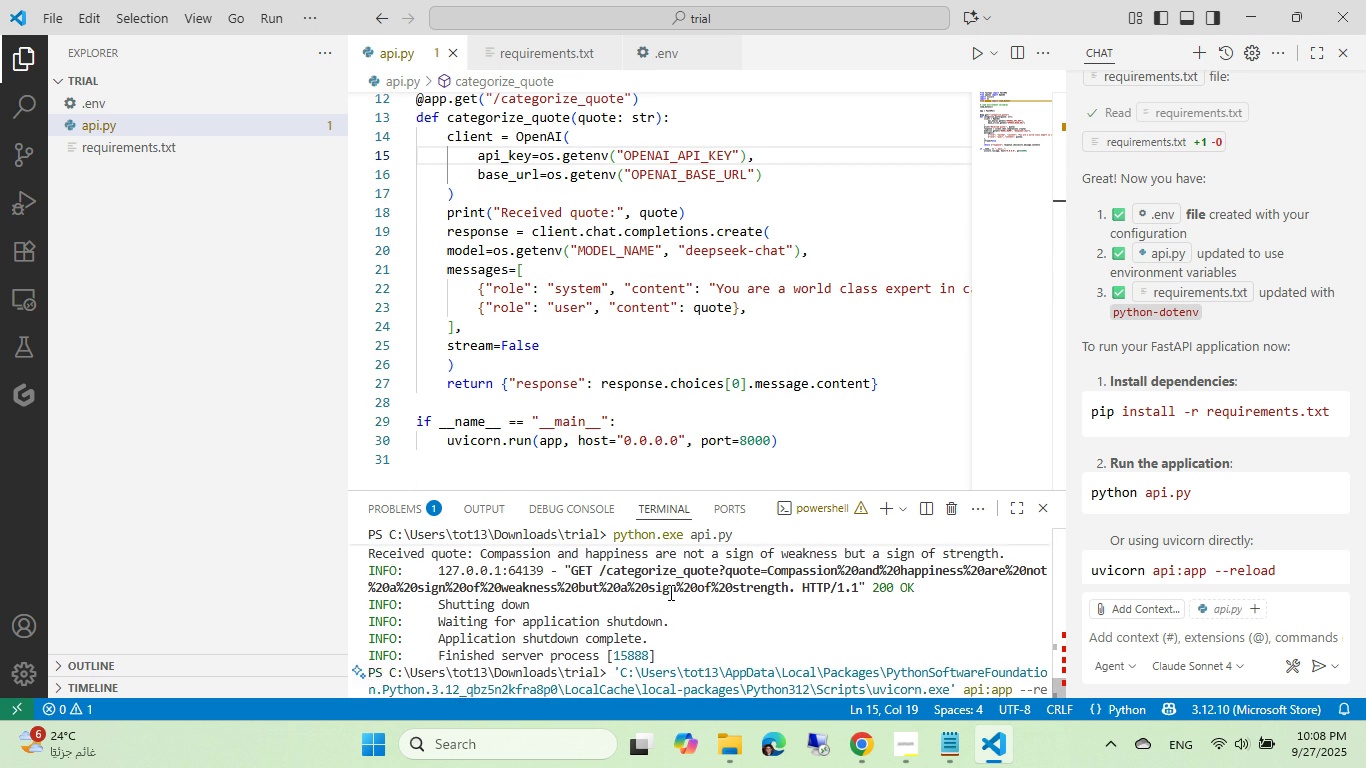 
key(ArrowUp)
 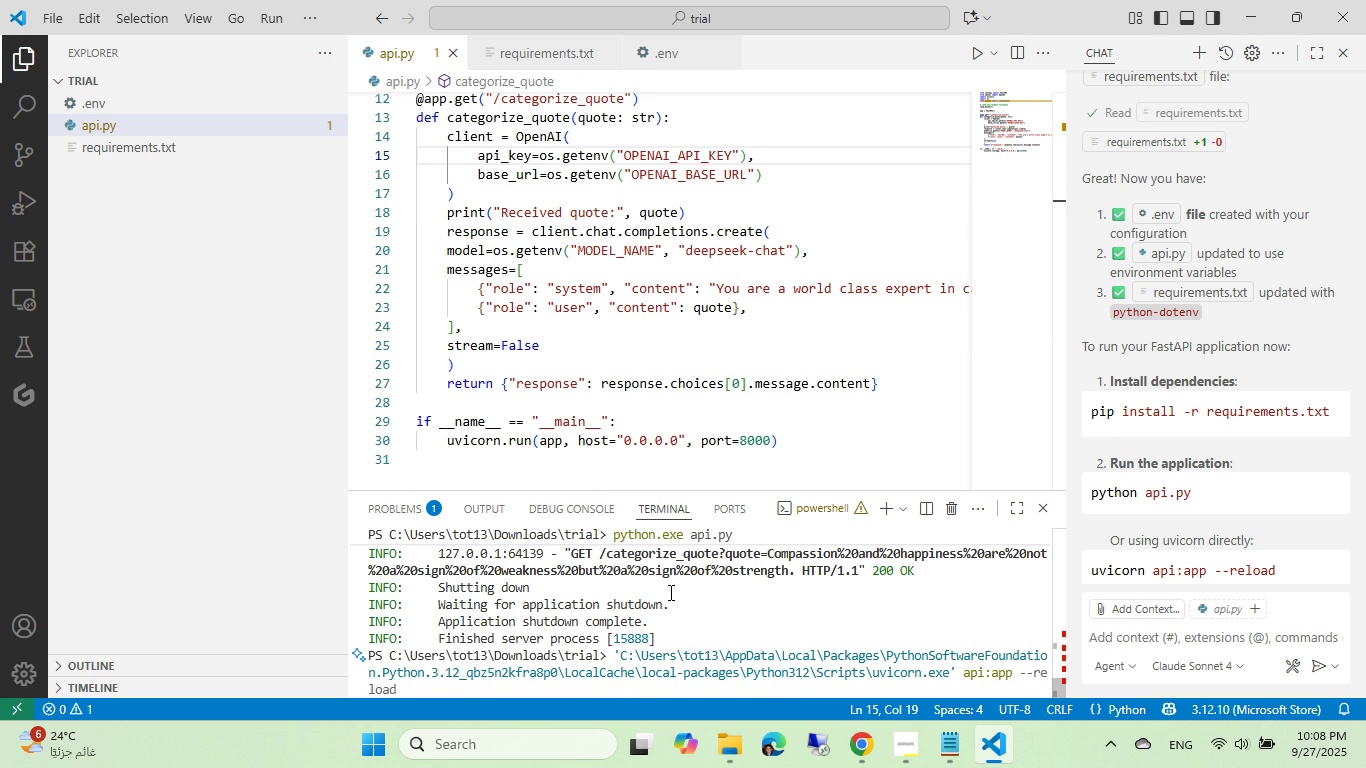 
key(ArrowUp)
 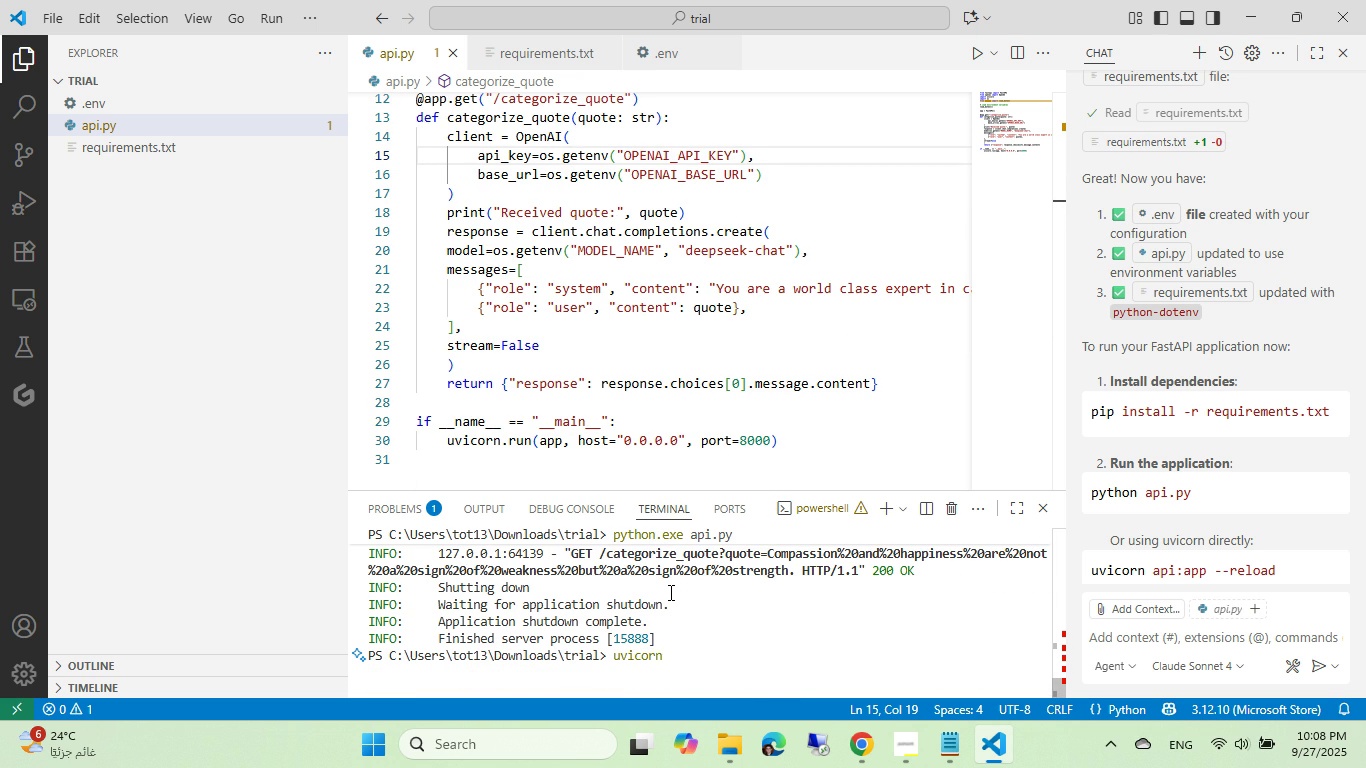 
key(ArrowUp)